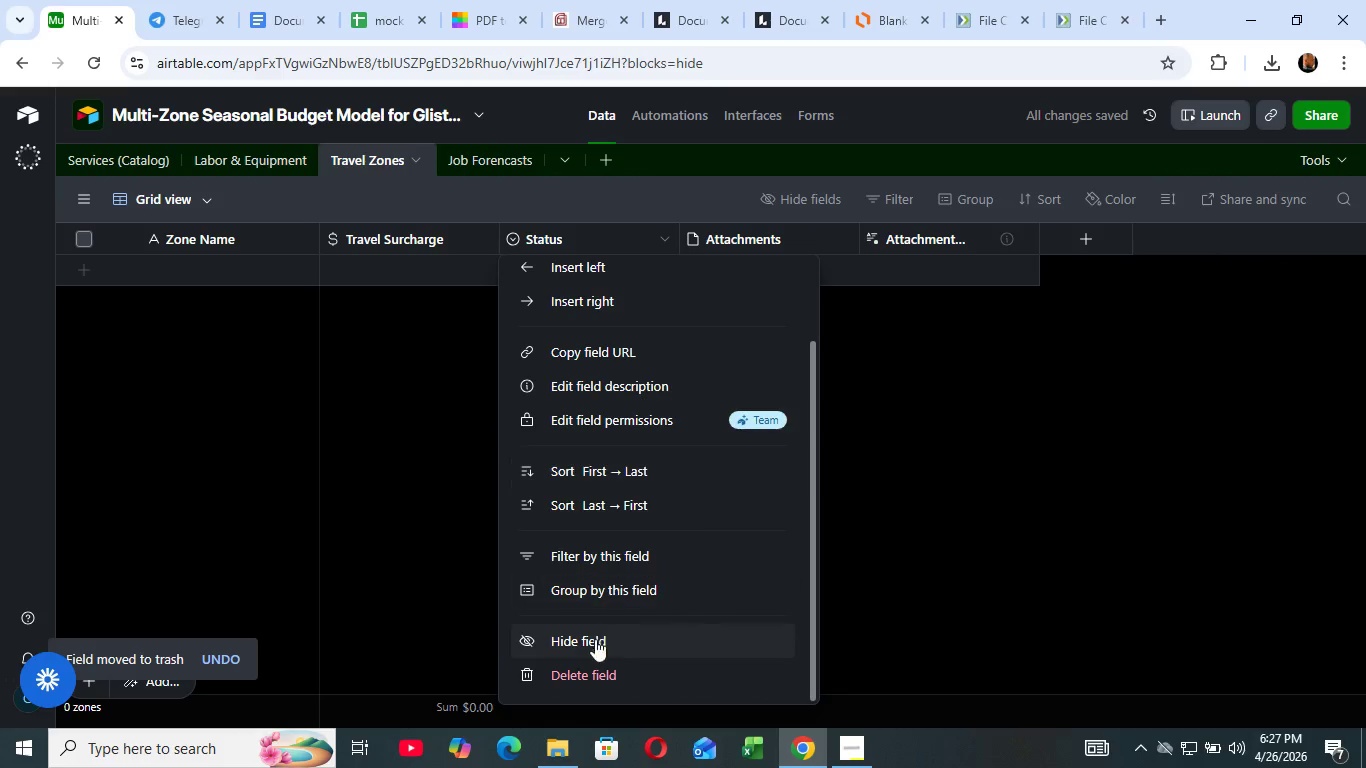 
scroll: coordinate [641, 365], scroll_direction: down, amount: 6.0
 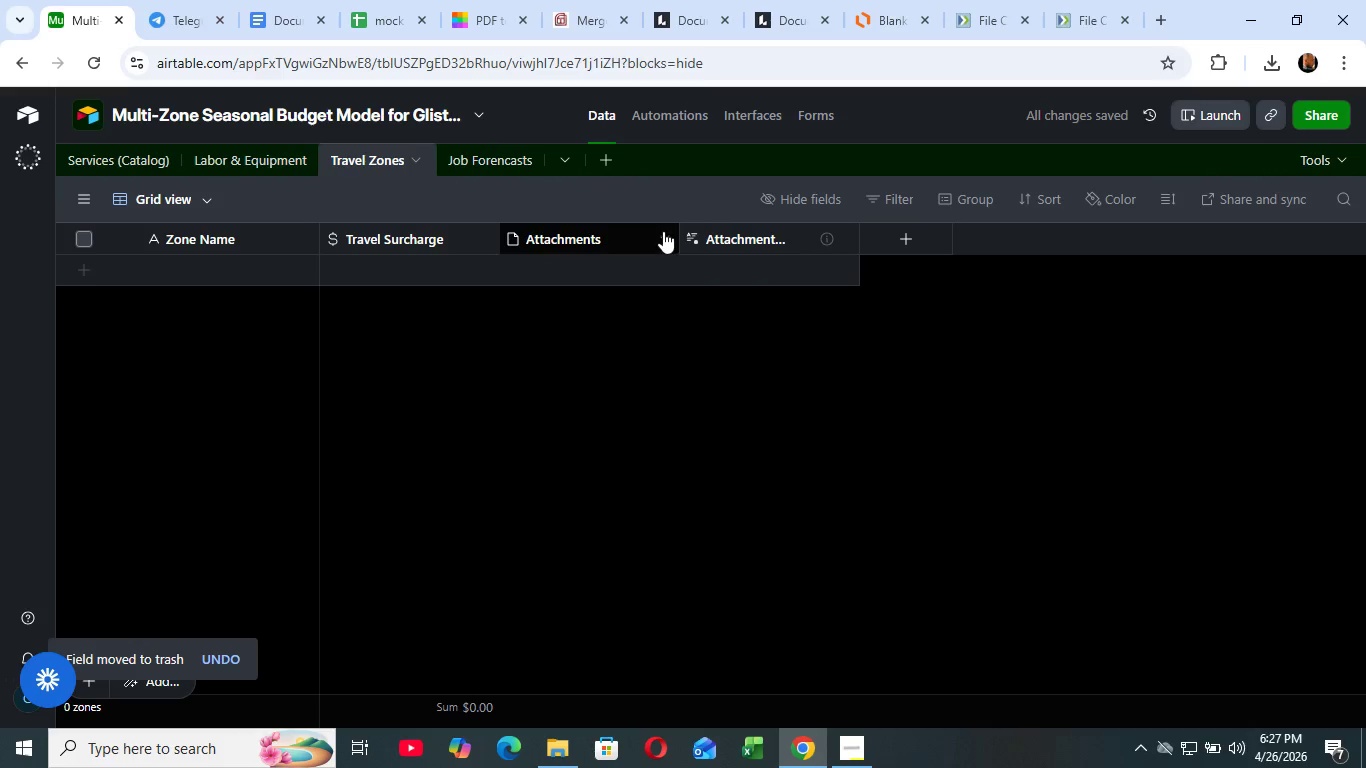 
left_click([663, 231])
 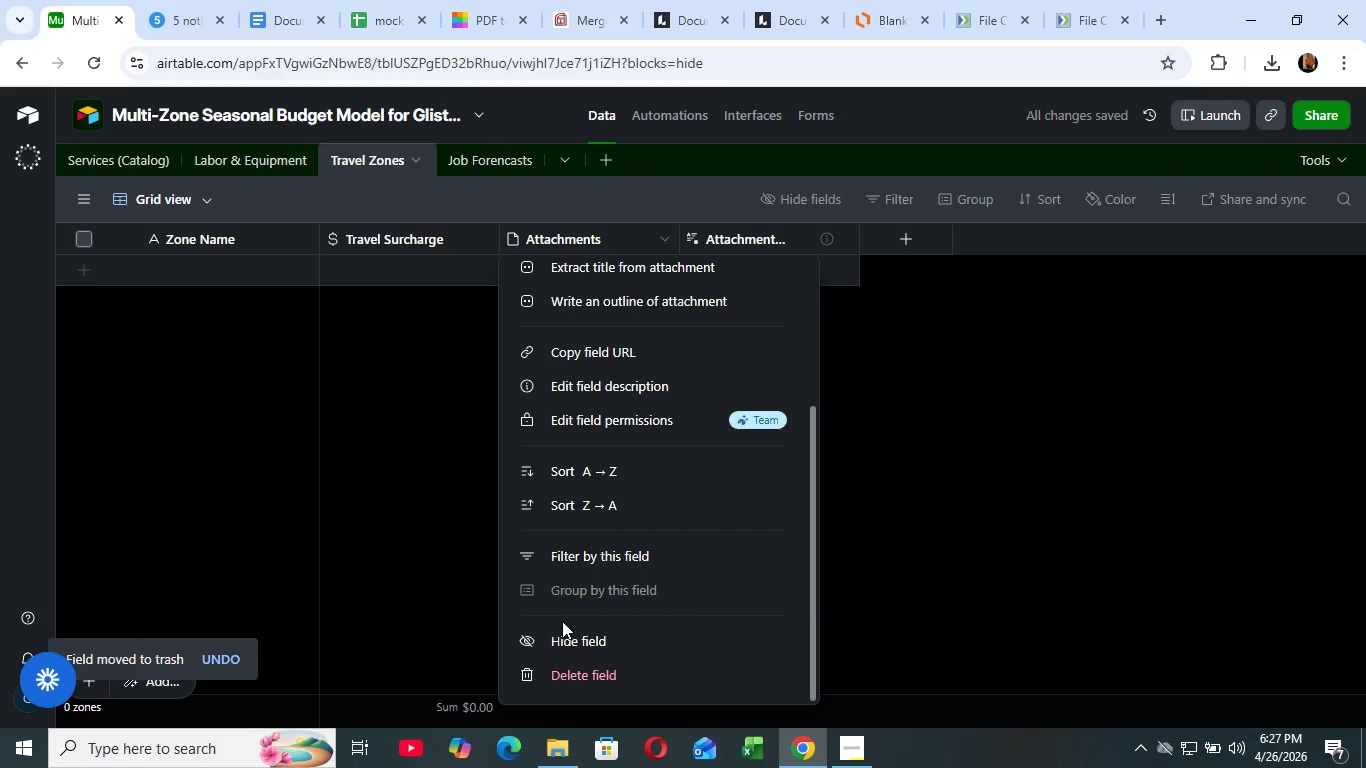 
scroll: coordinate [592, 456], scroll_direction: down, amount: 7.0
 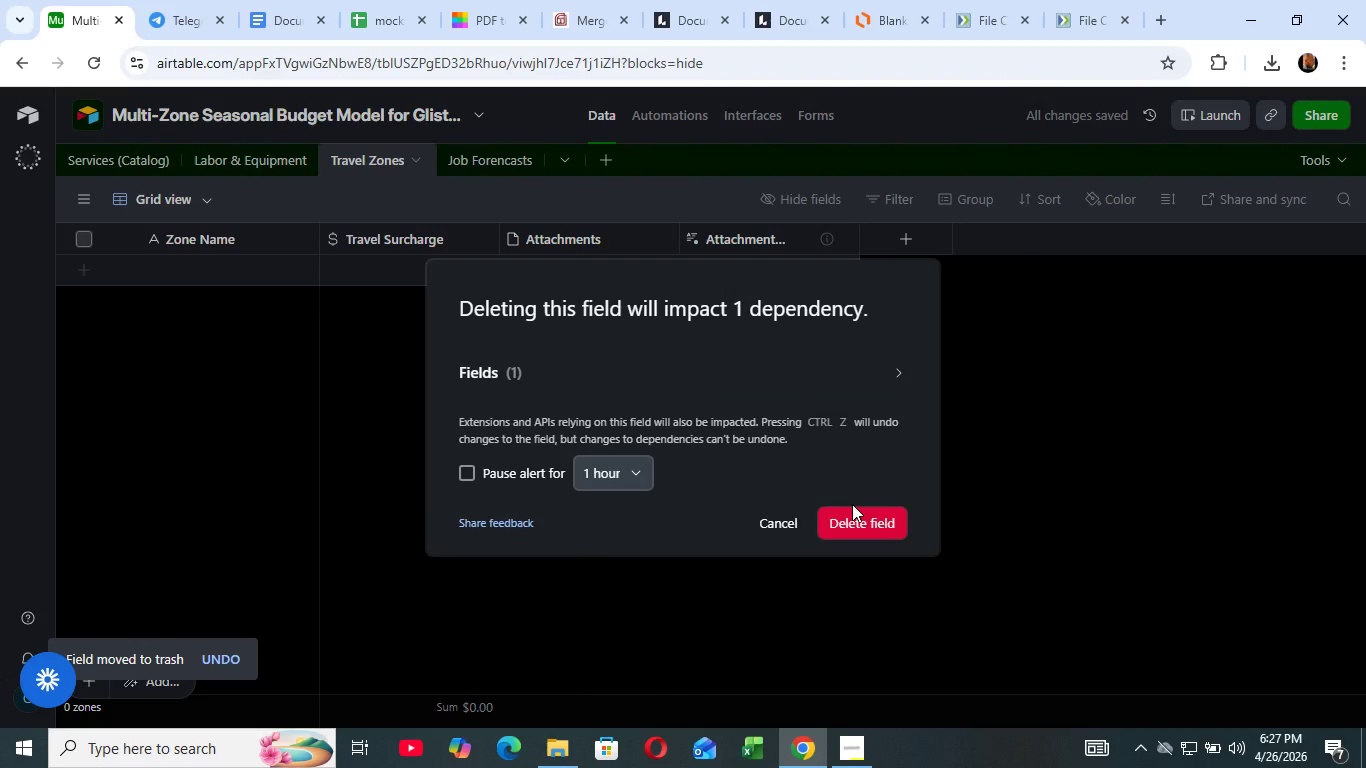 
left_click([852, 504])
 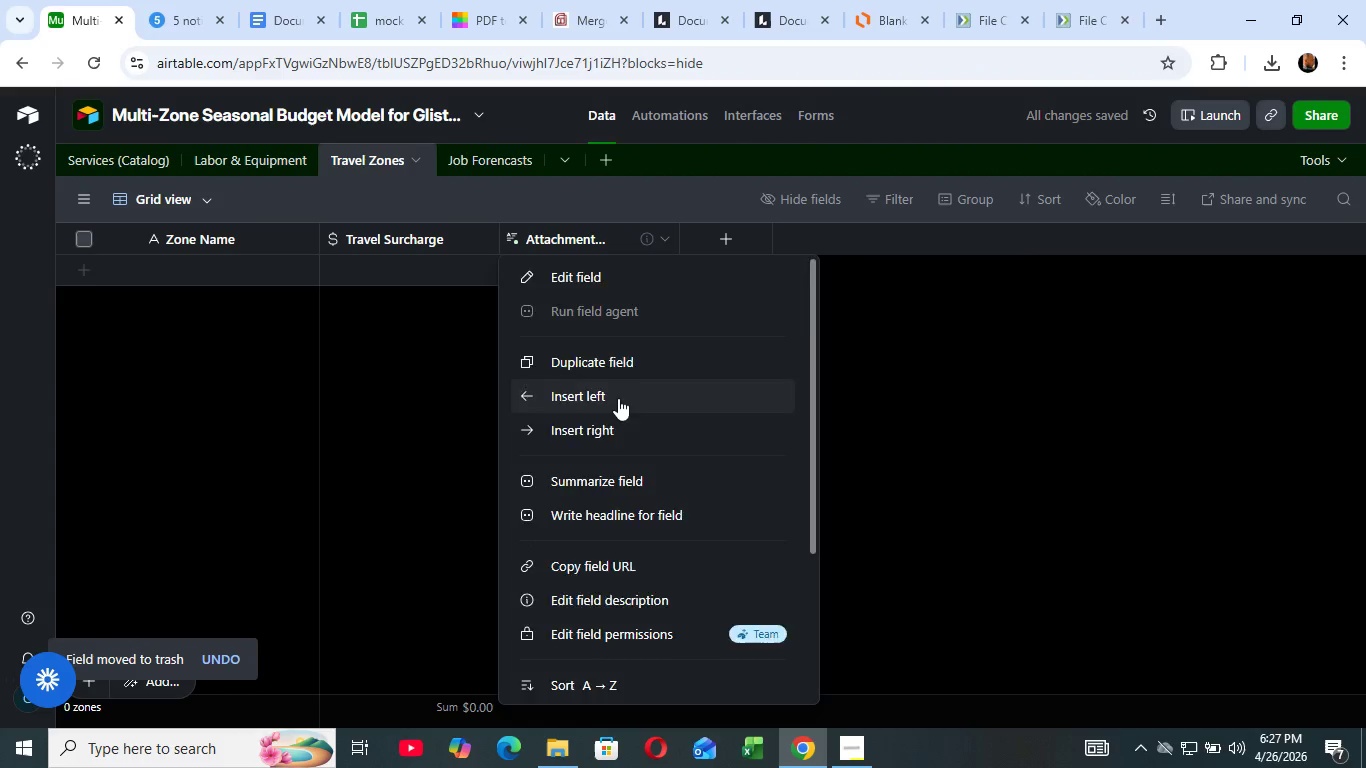 
scroll: coordinate [618, 398], scroll_direction: down, amount: 7.0
 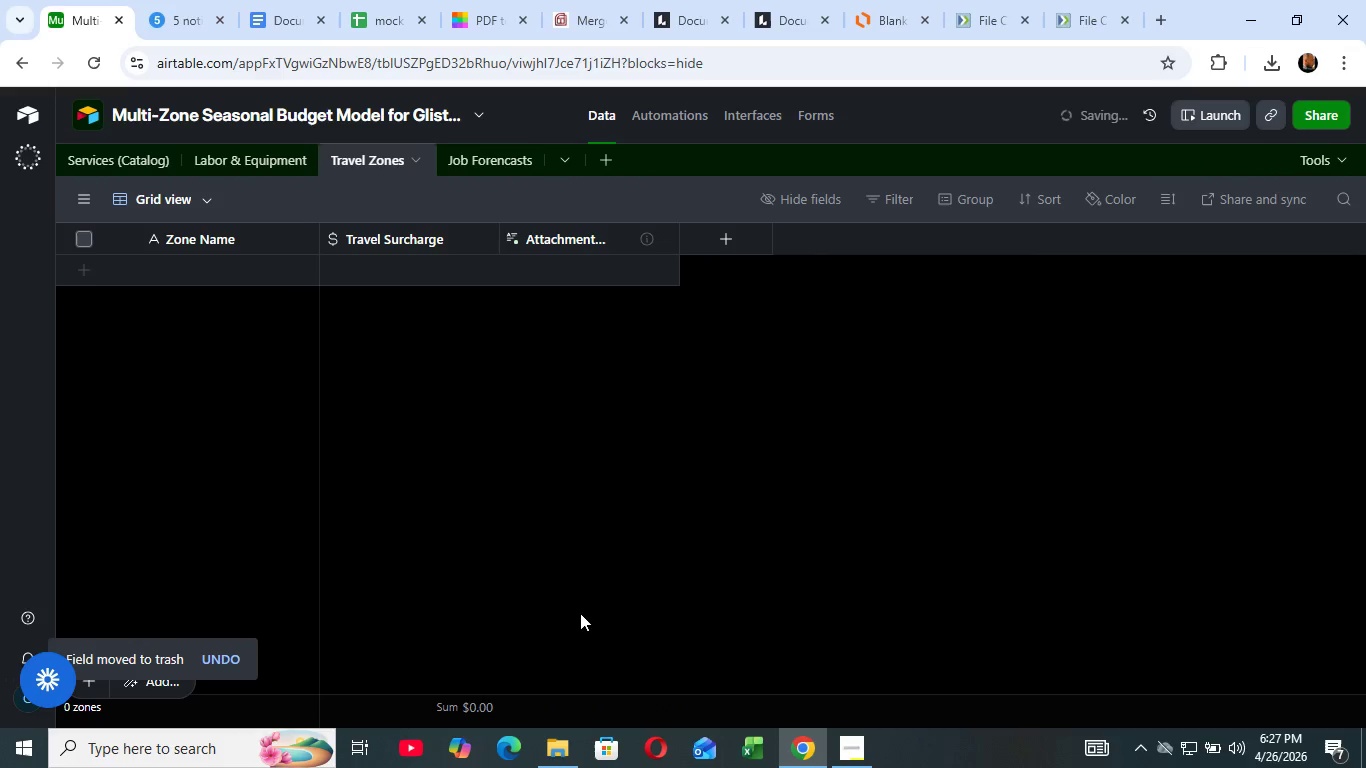 
left_click_drag(start_coordinate=[576, 670], to_coordinate=[576, 663])
 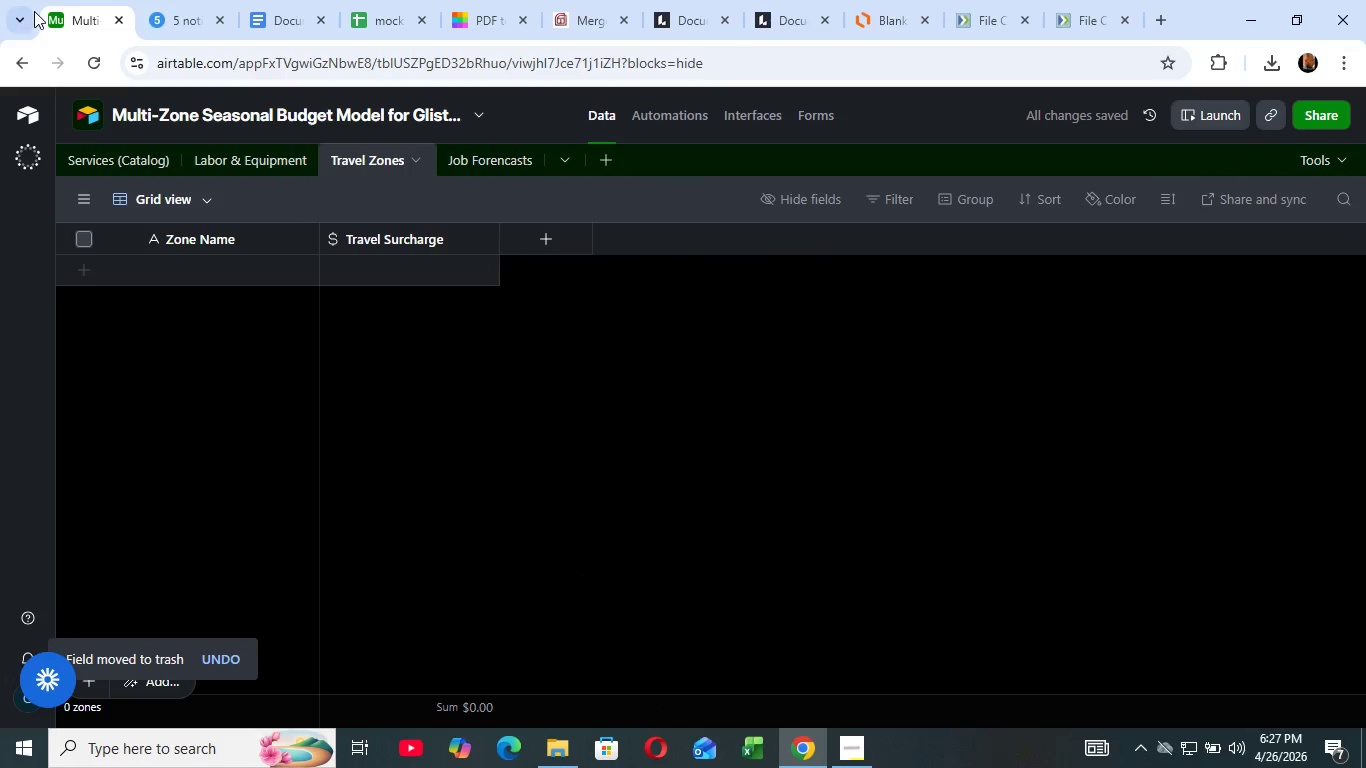 
mouse_move([55, 18])
 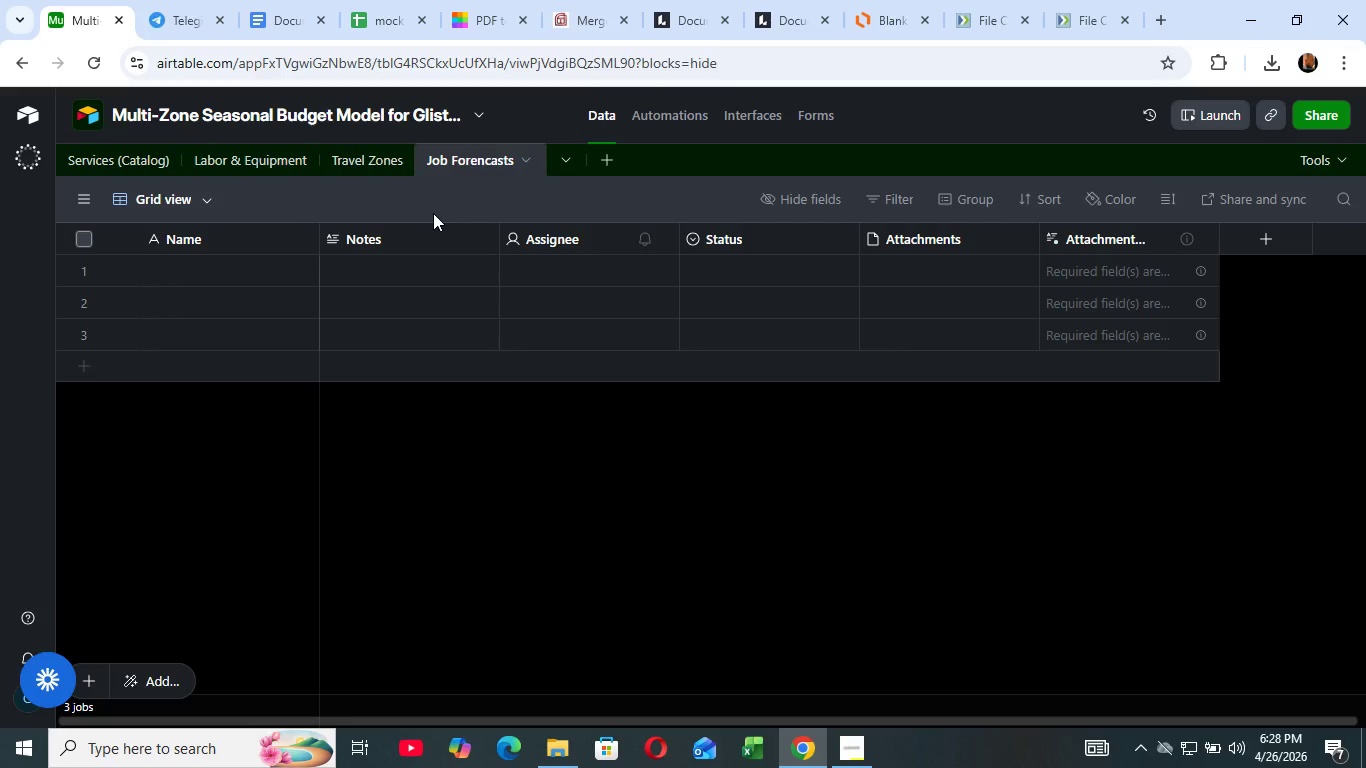 
wait(30.62)
 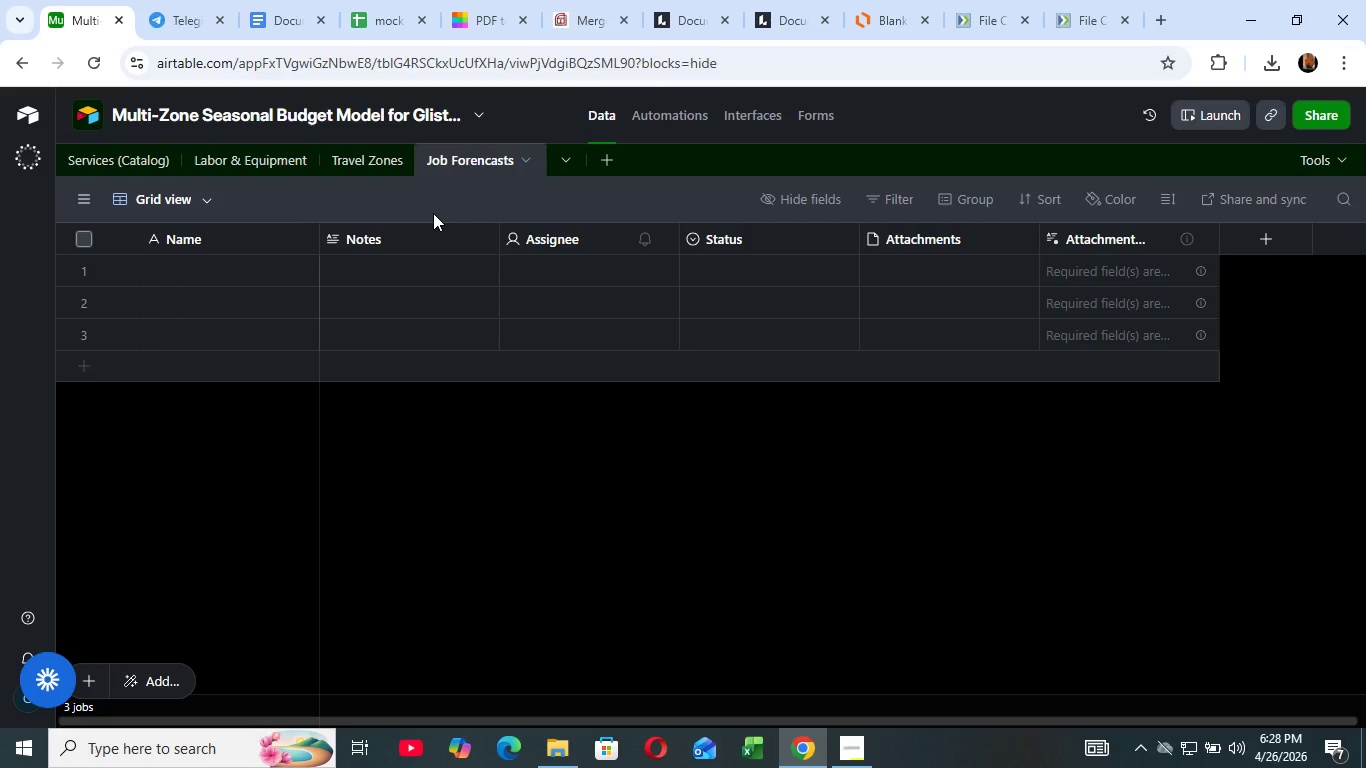 
left_click([304, 236])
 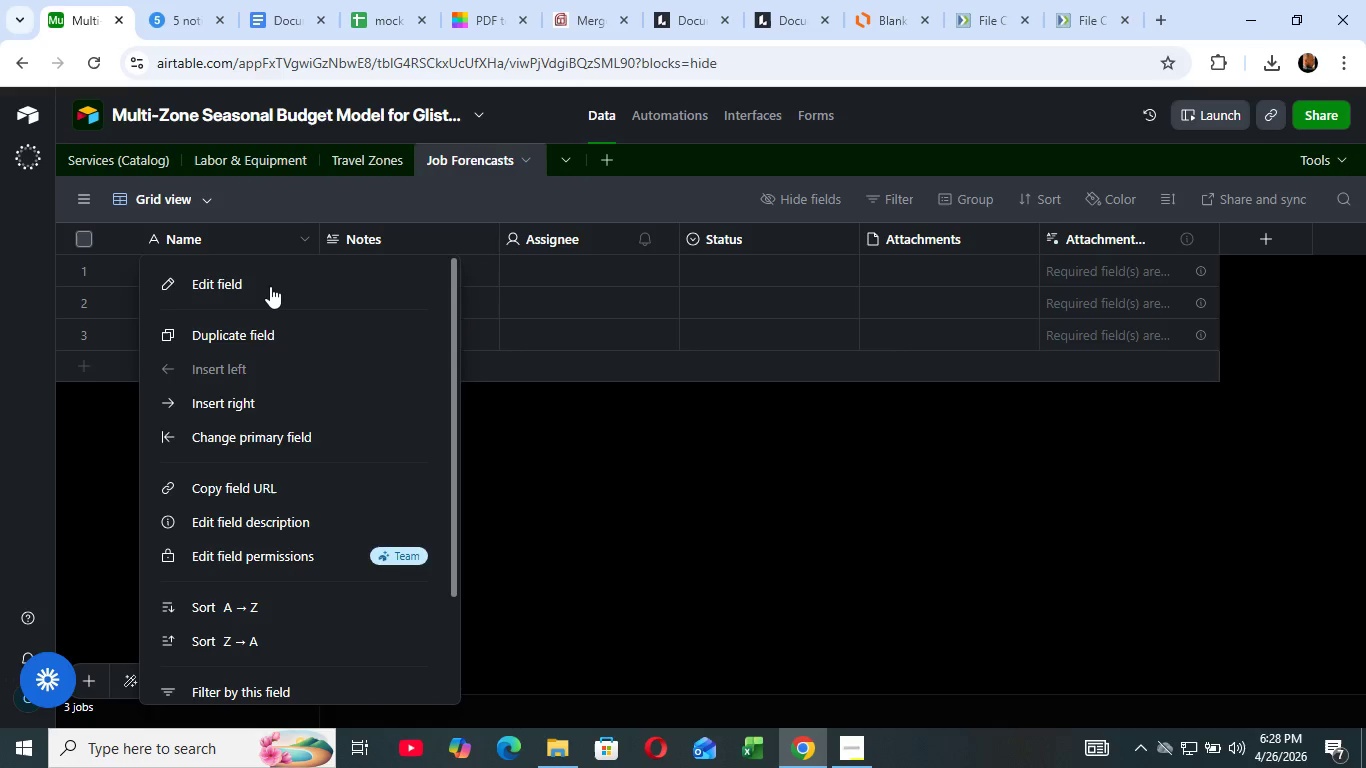 
left_click([270, 286])
 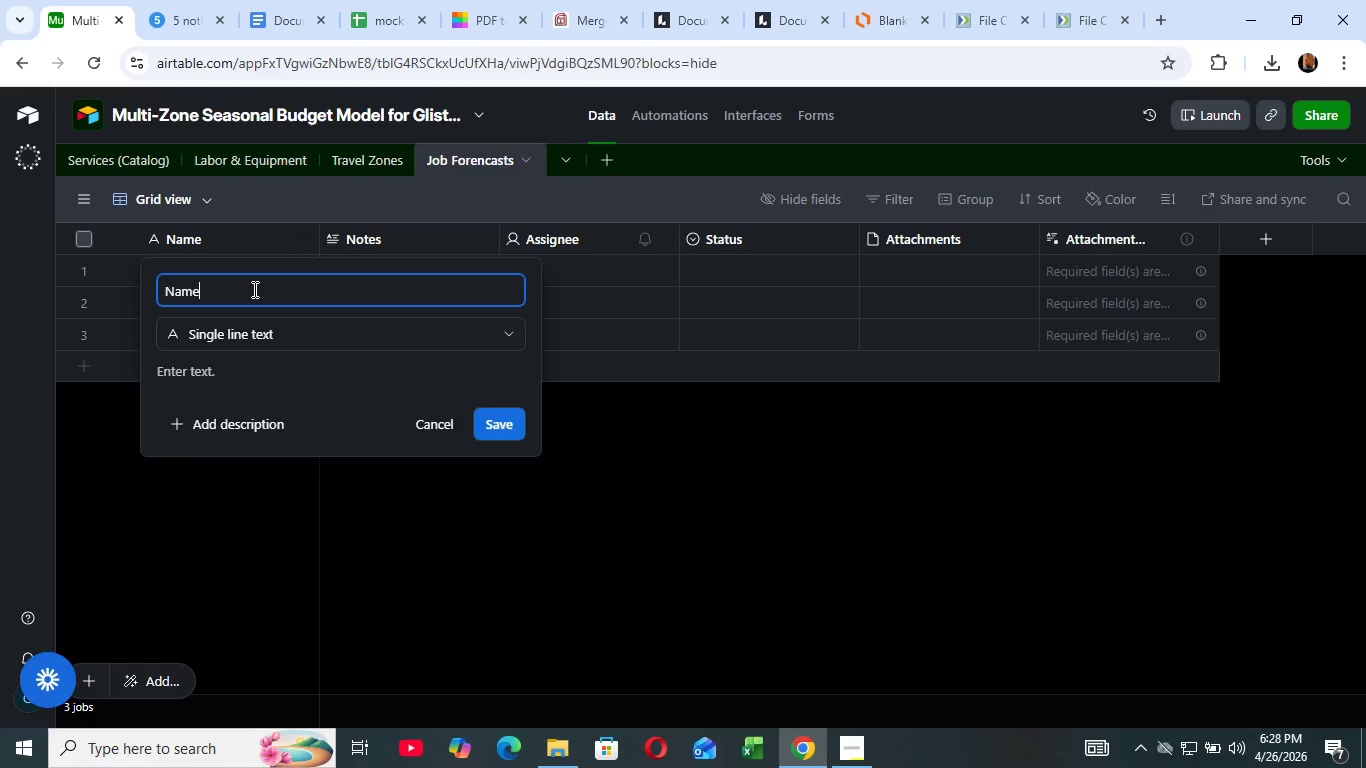 
left_click([253, 289])
 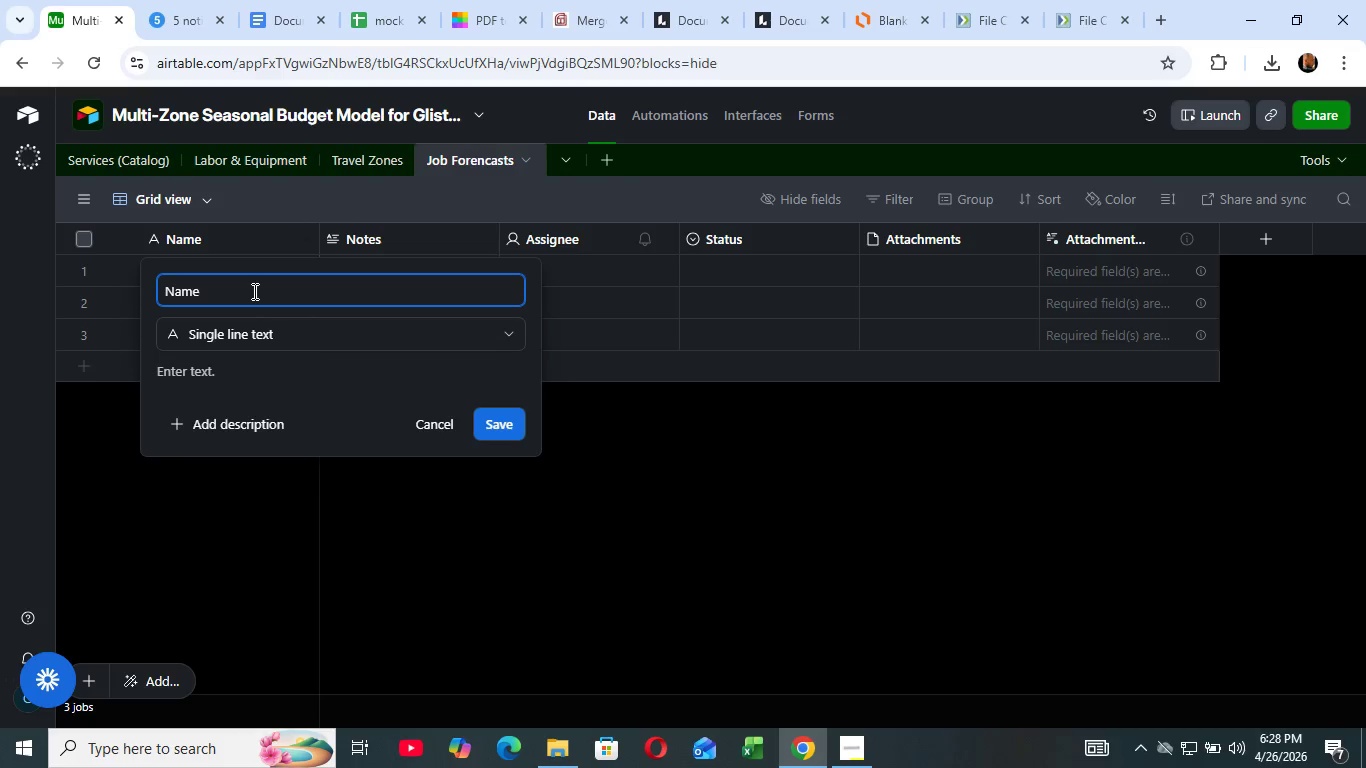 
wait(5.11)
 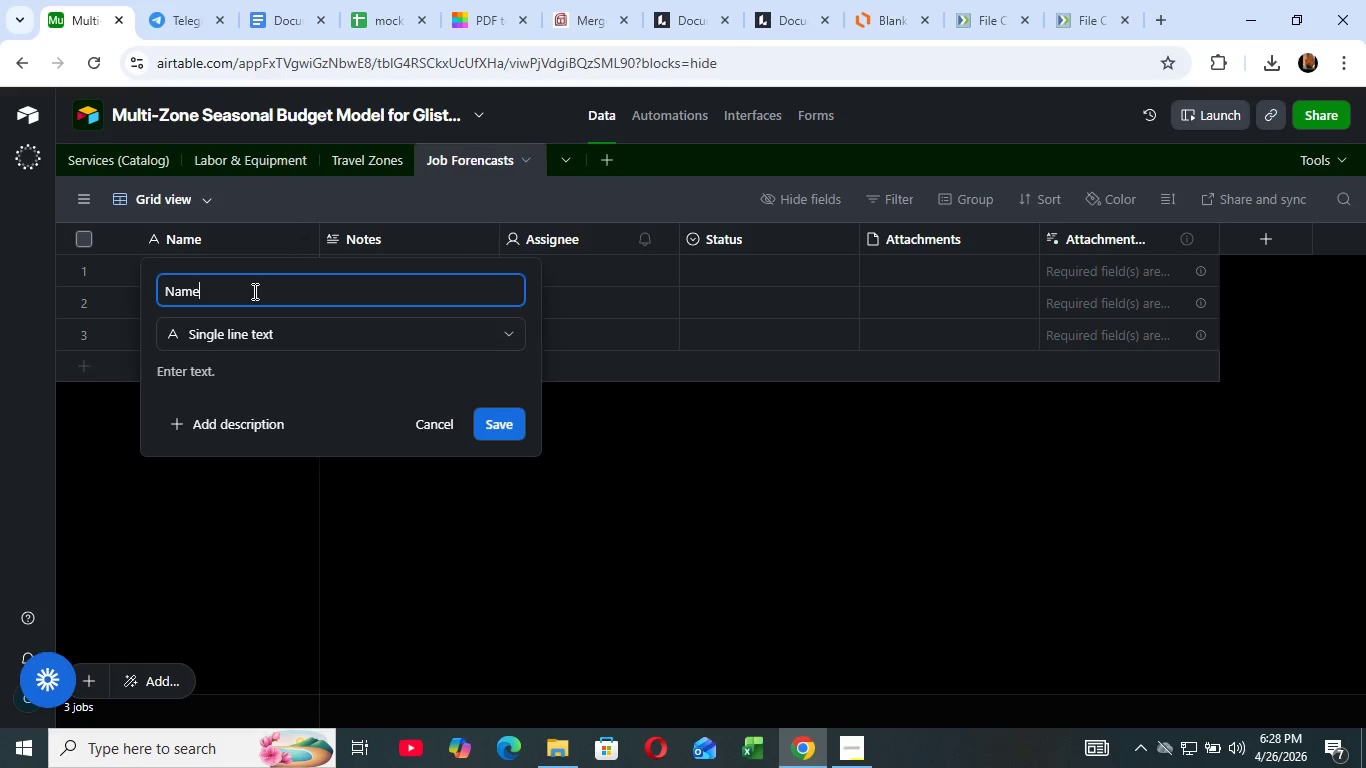 
key(Backspace)
key(Backspace)
key(Backspace)
key(Backspace)
key(Backspace)
type(Job ID)
 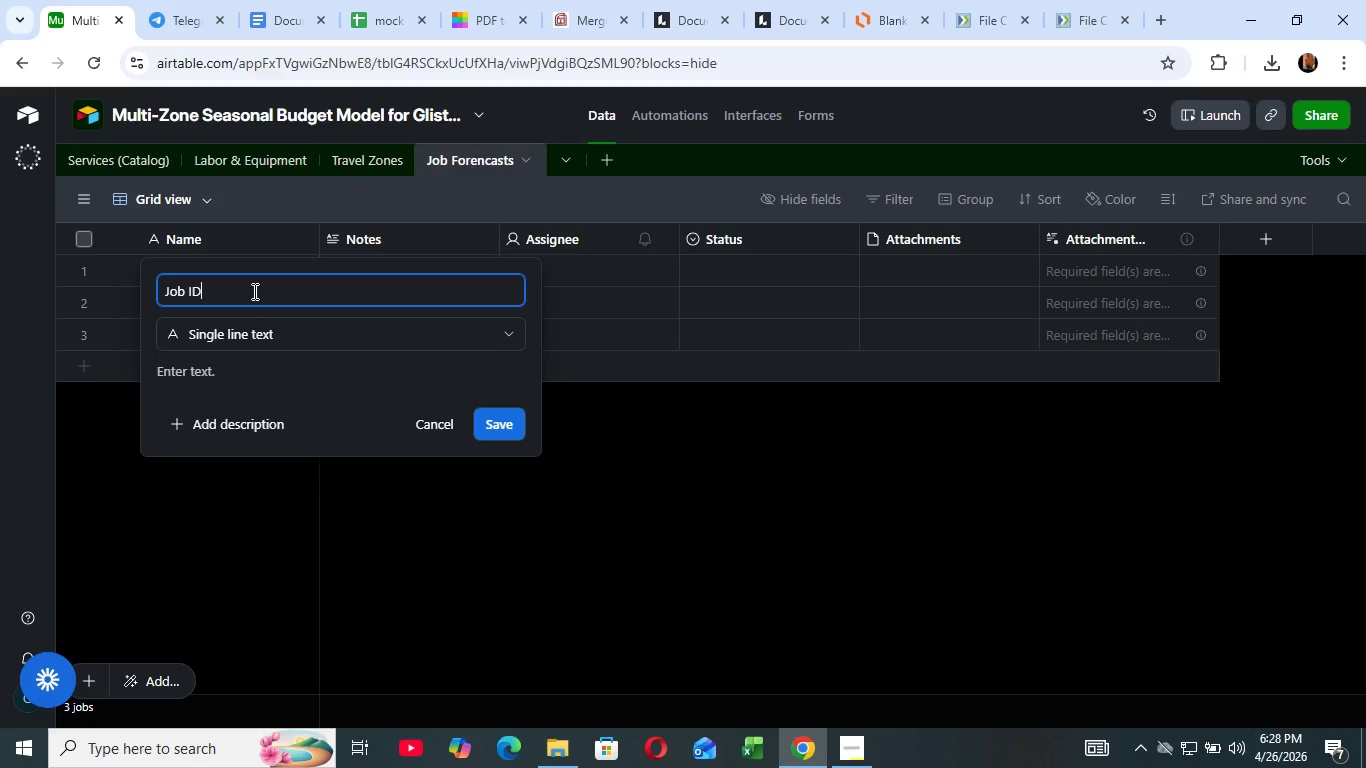 
wait(6.39)
 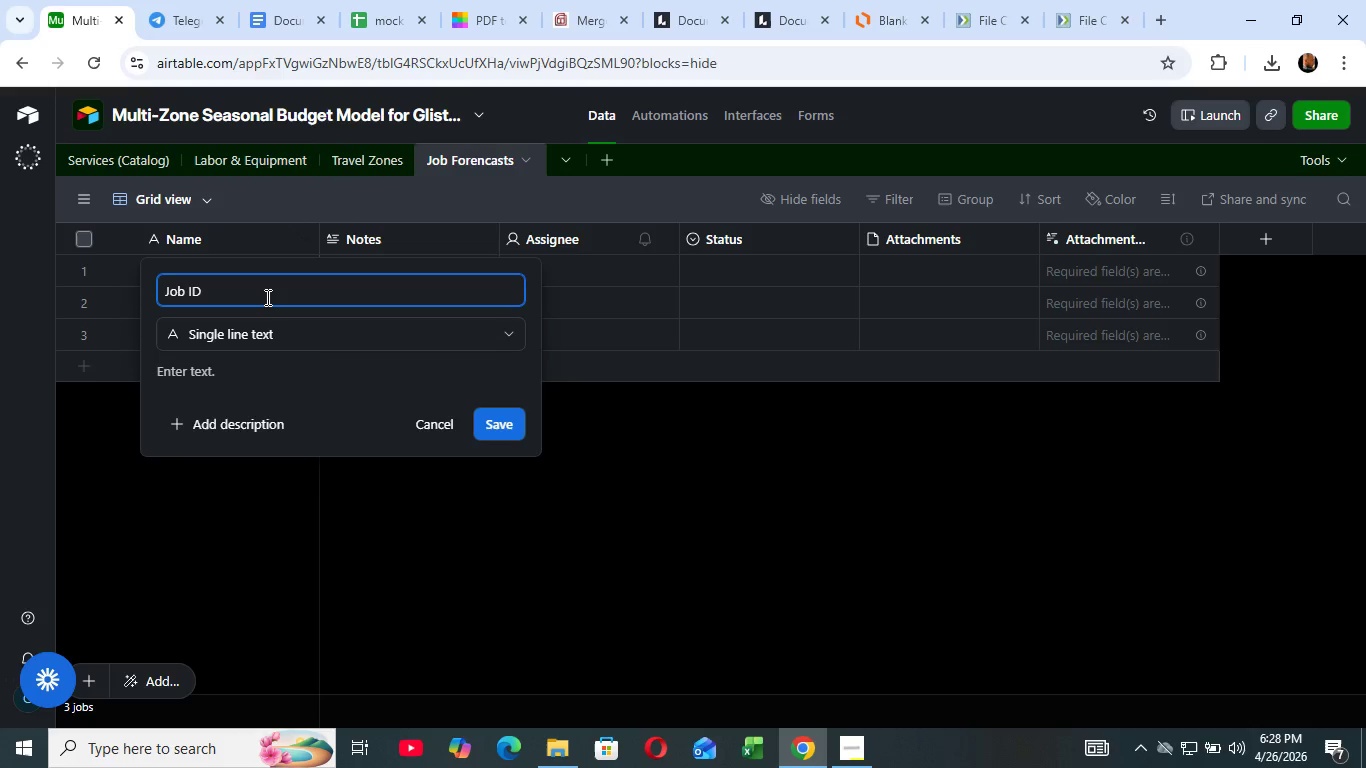 
scroll: coordinate [255, 264], scroll_direction: up, amount: 1.0
 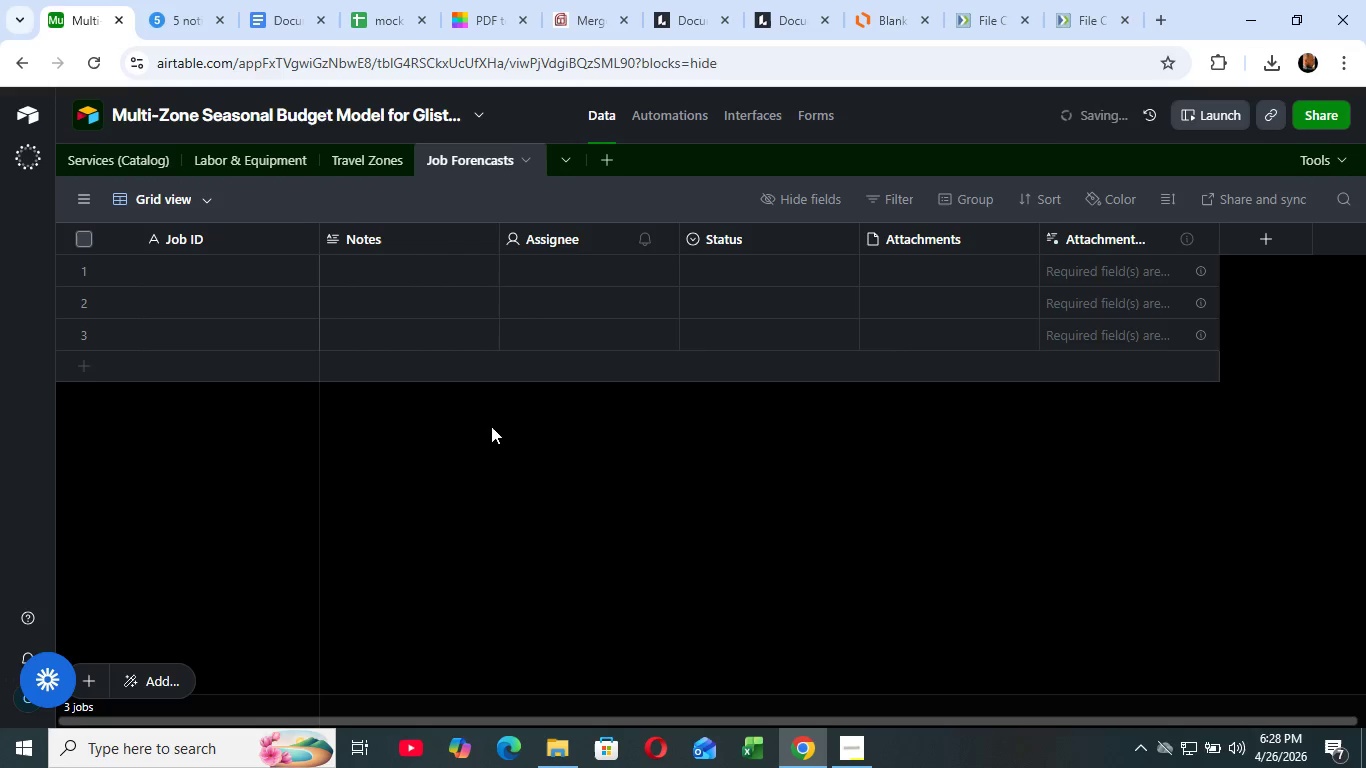 
left_click([492, 426])
 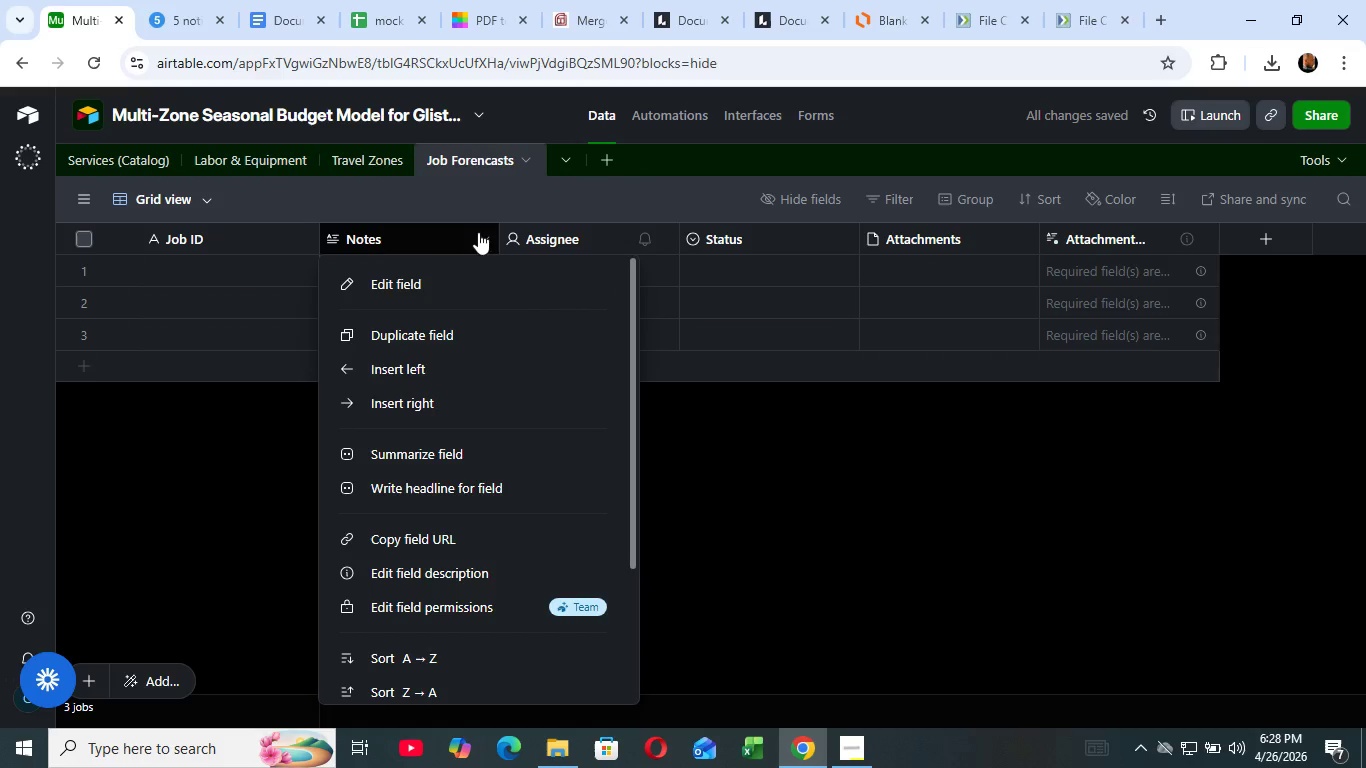 
left_click([488, 229])
 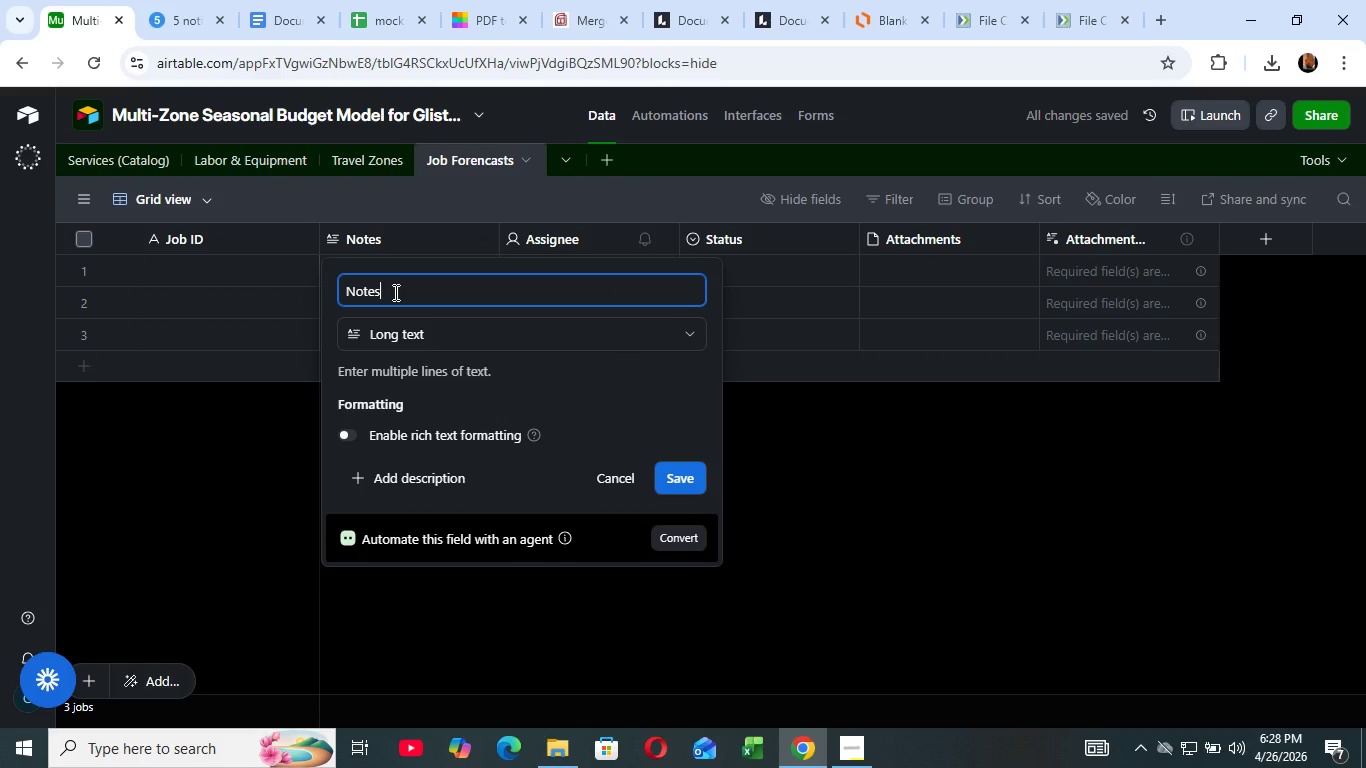 
left_click([397, 295])
 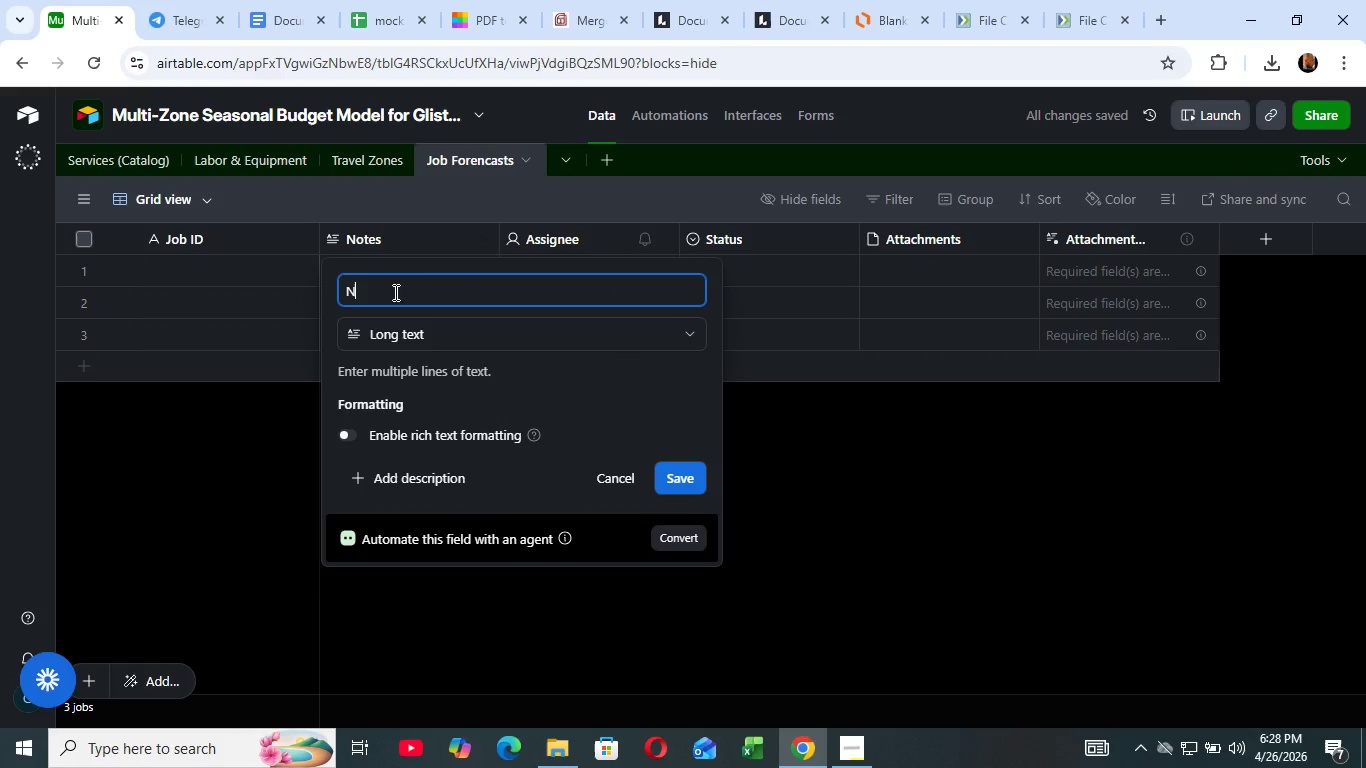 
key(Backspace)
key(Backspace)
key(Backspace)
key(Backspace)
key(Backspace)
key(Backspace)
type(SEr)
key(Backspace)
key(Backspace)
type(ervice Type)
 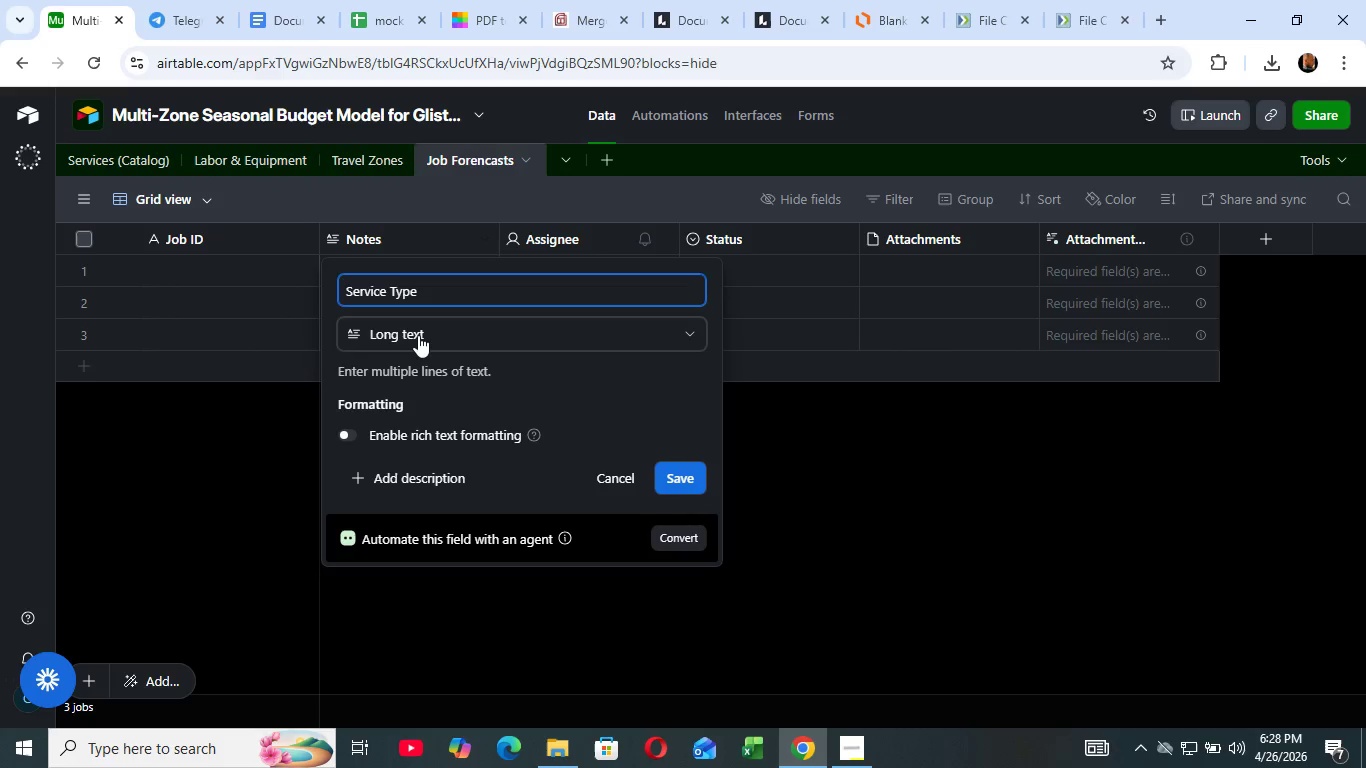 
mouse_move([395, 367])
 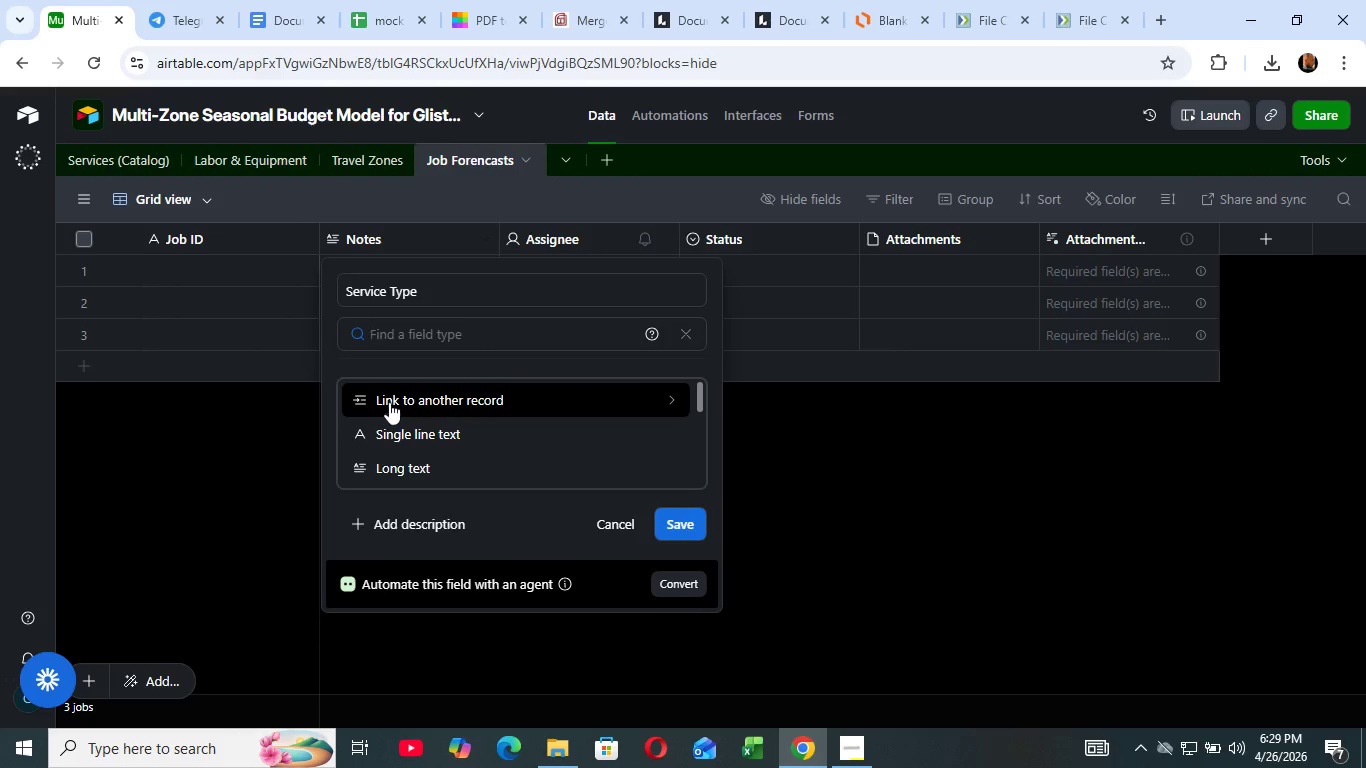 
mouse_move([391, 397])
 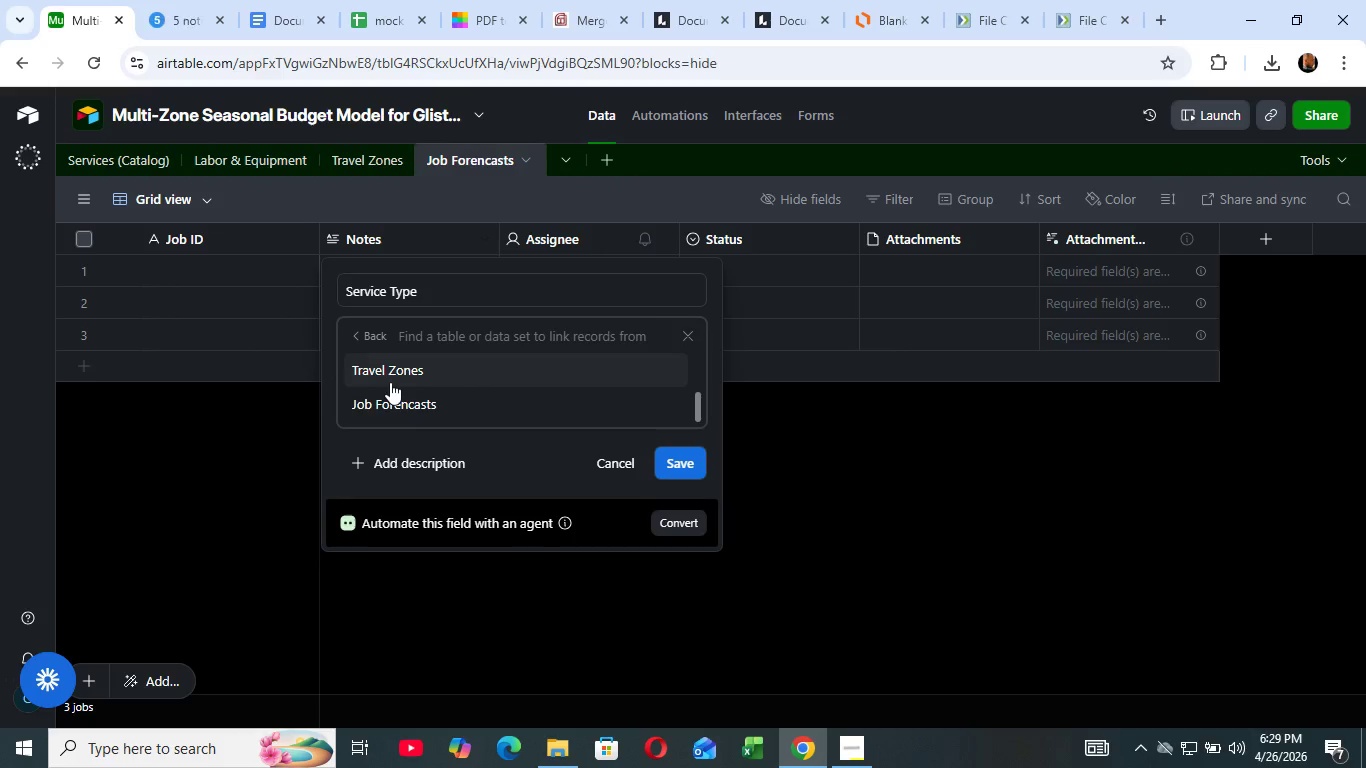 
scroll: coordinate [391, 383], scroll_direction: down, amount: 2.0
 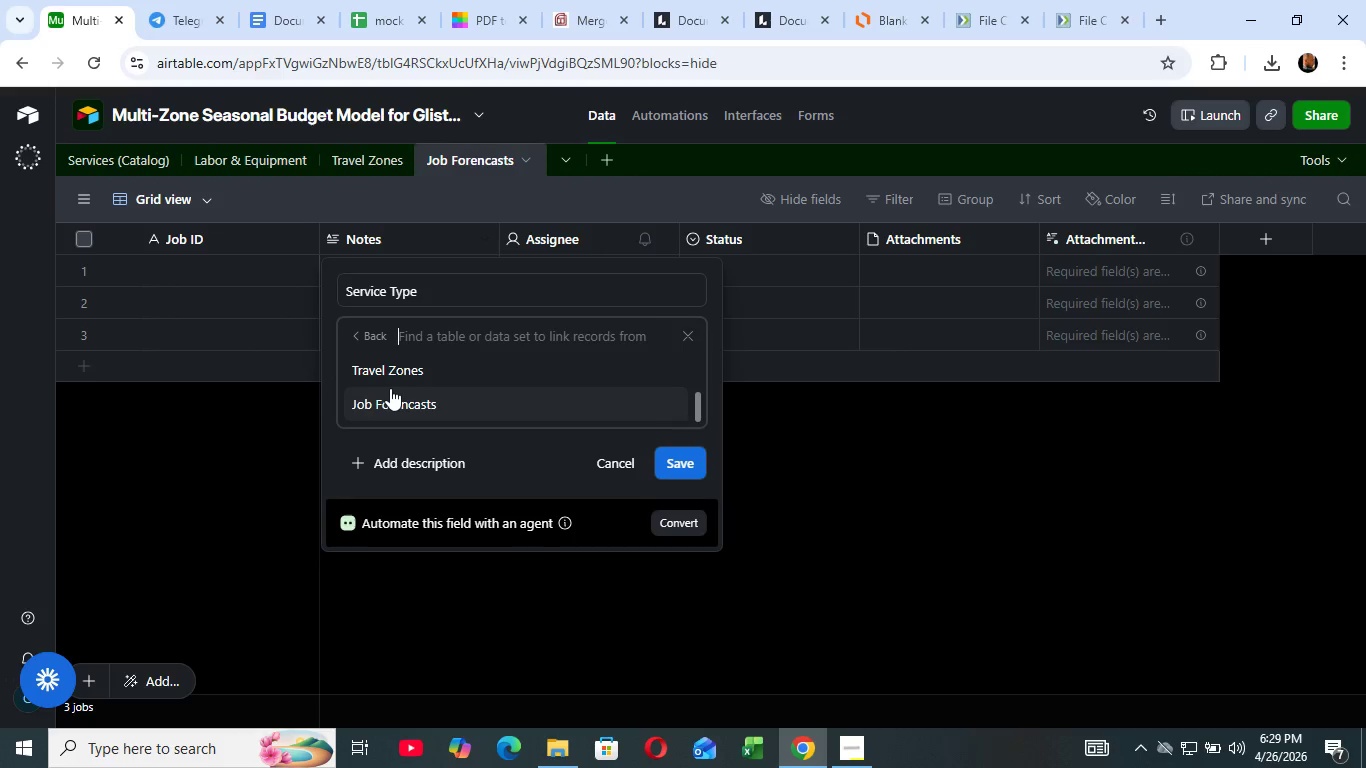 
scroll: coordinate [390, 388], scroll_direction: up, amount: 2.0
 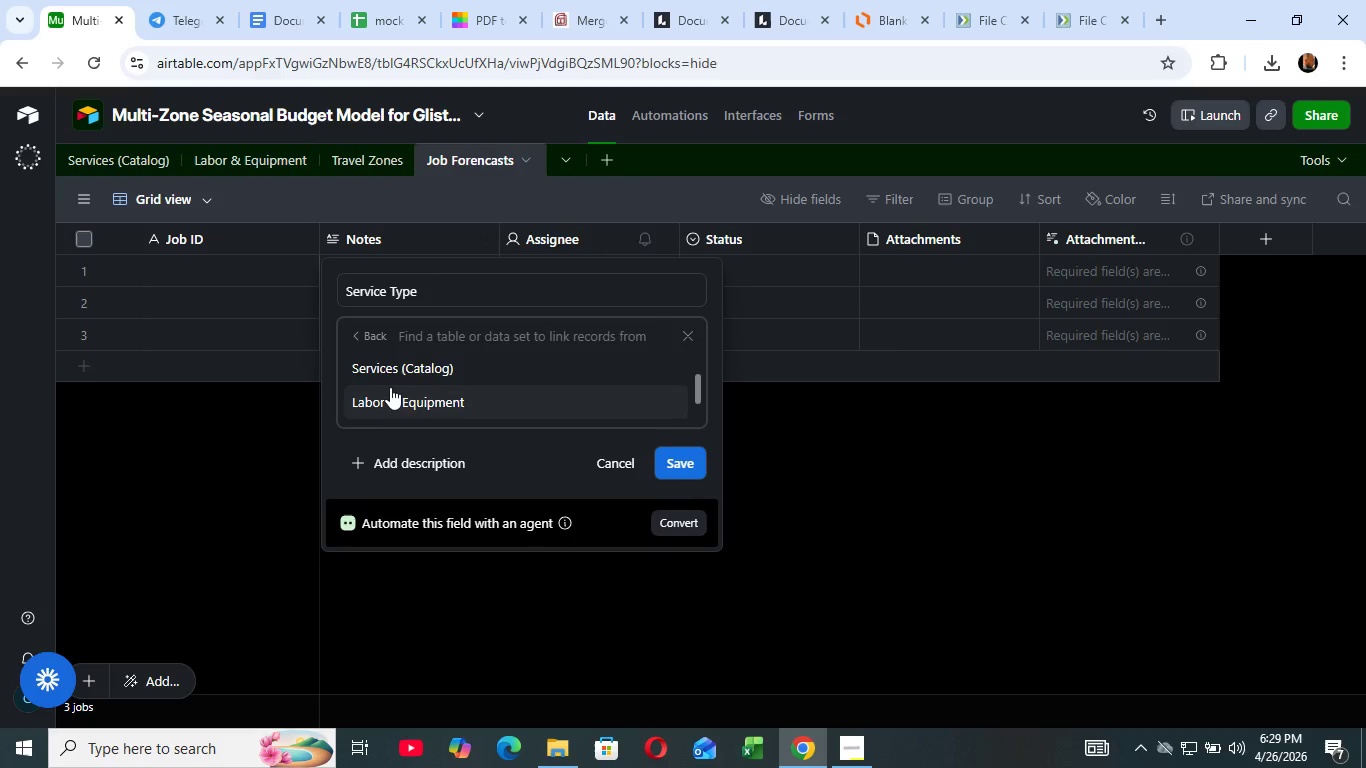 
scroll: coordinate [390, 388], scroll_direction: down, amount: 1.0
 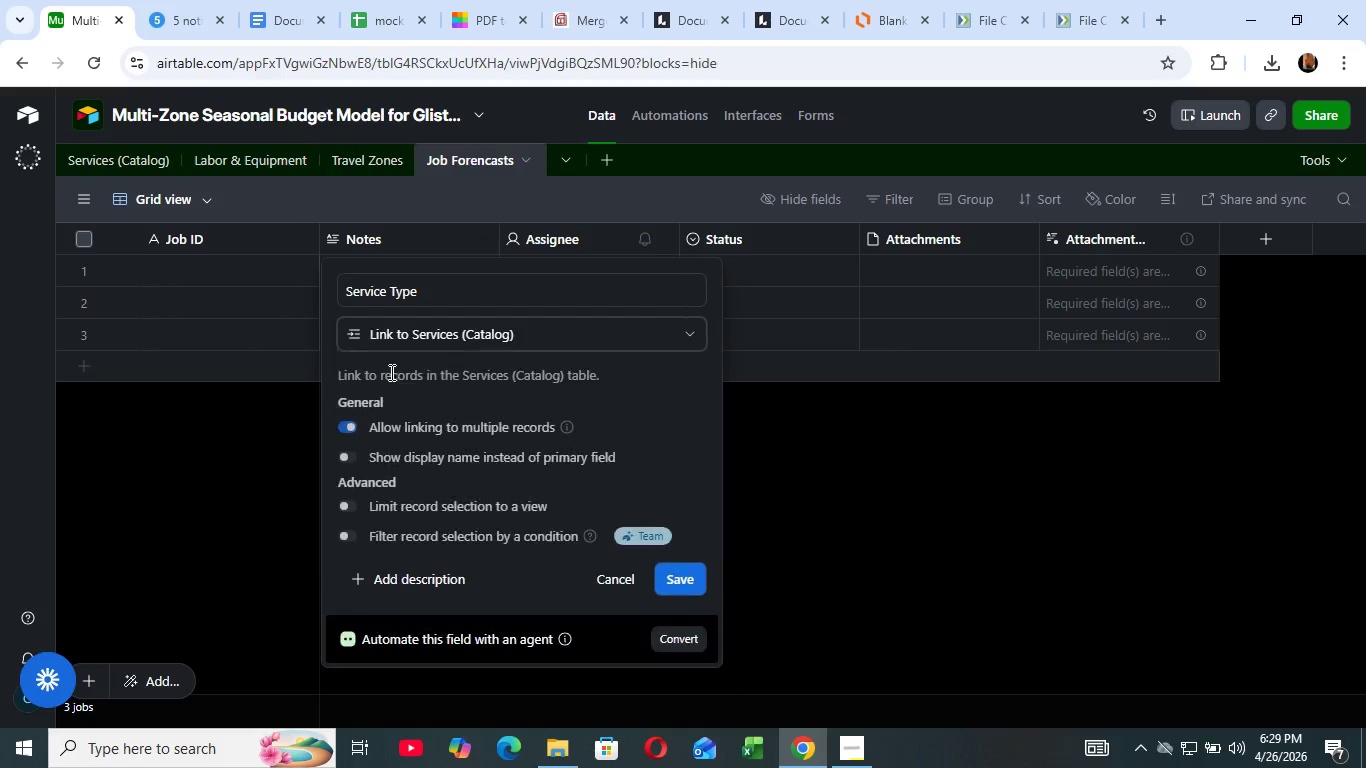 
left_click([390, 372])
 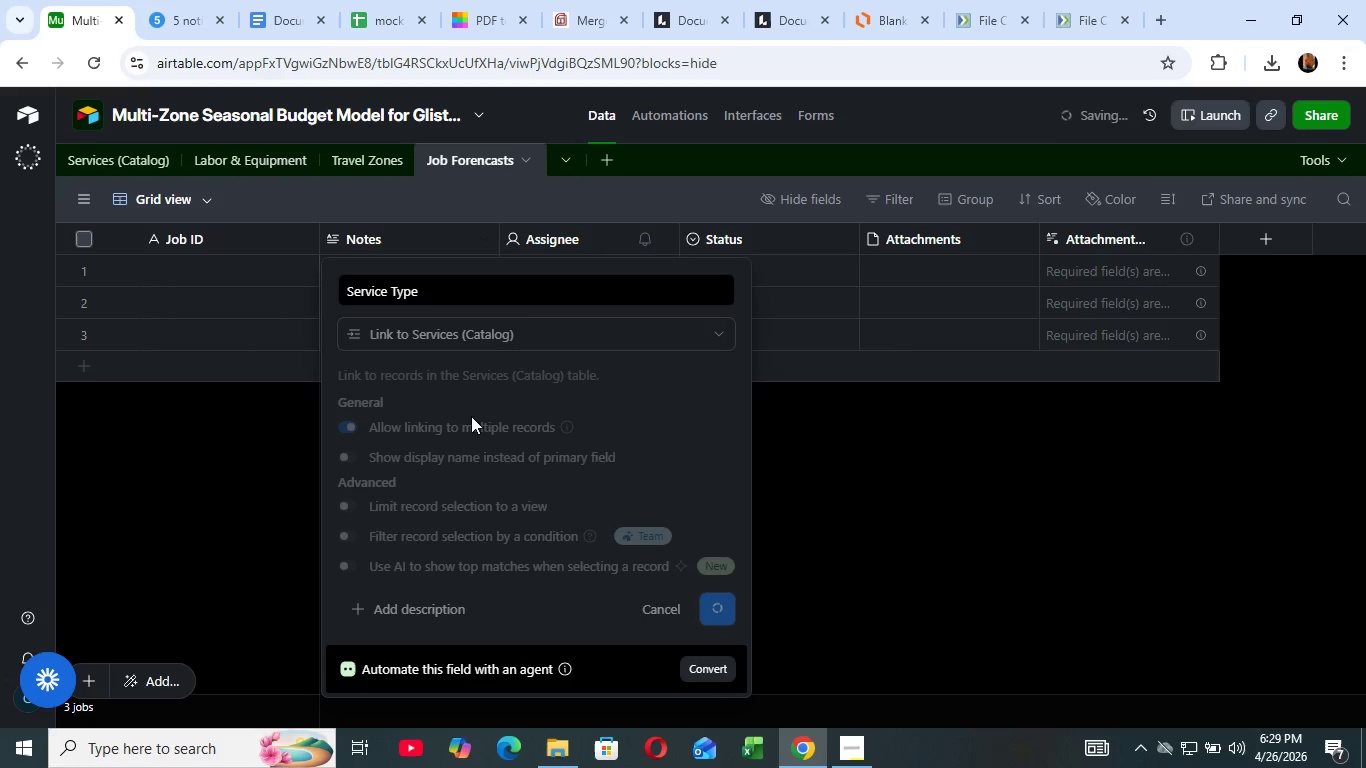 
mouse_move([501, 418])
 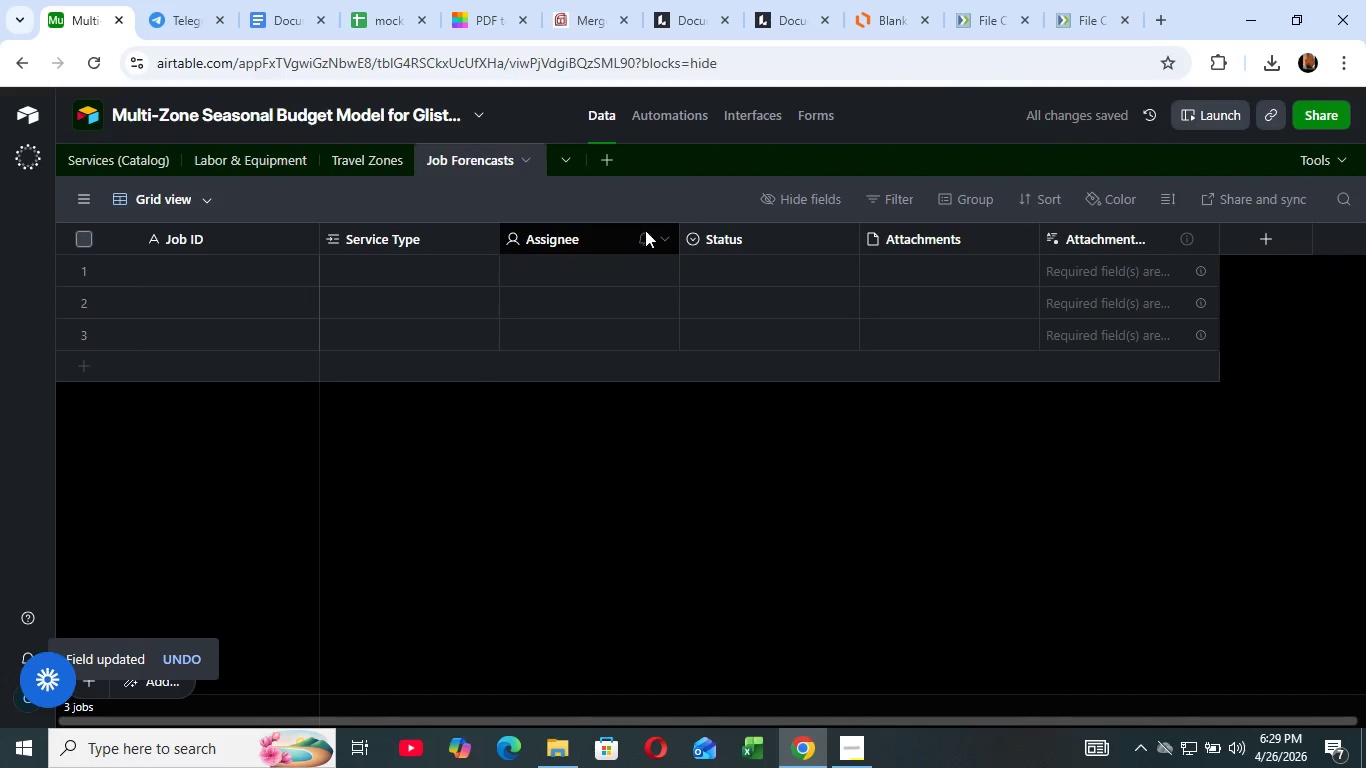 
mouse_move([625, 247])
 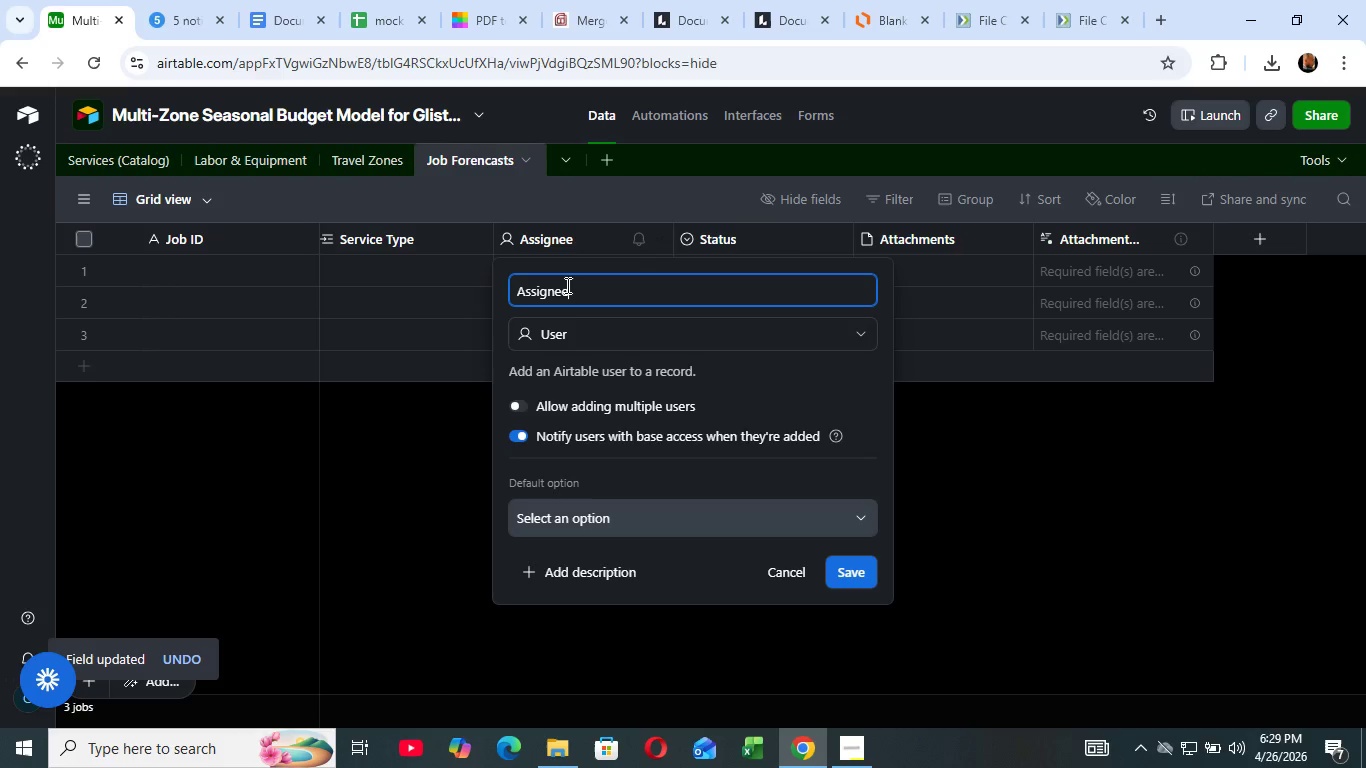 
left_click([569, 284])
 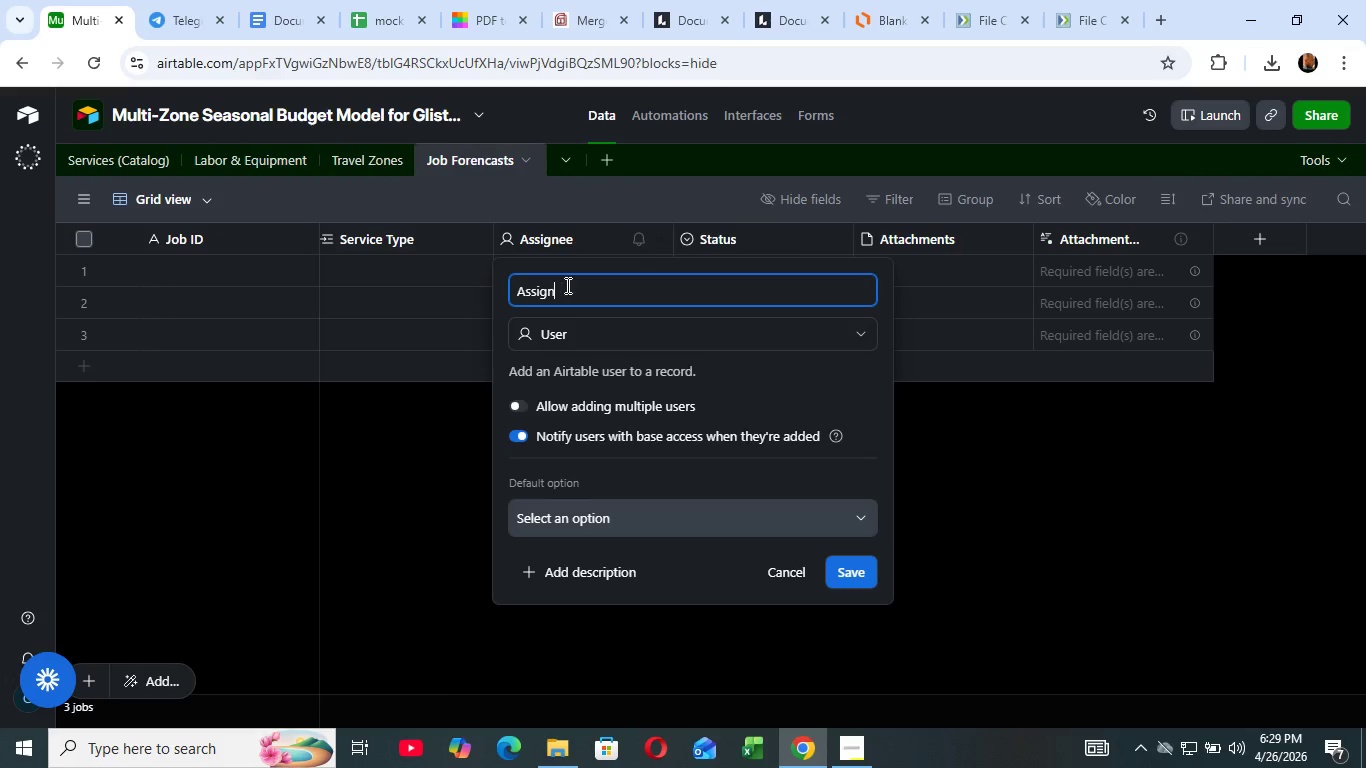 
hold_key(key=Backspace, duration=0.56)
 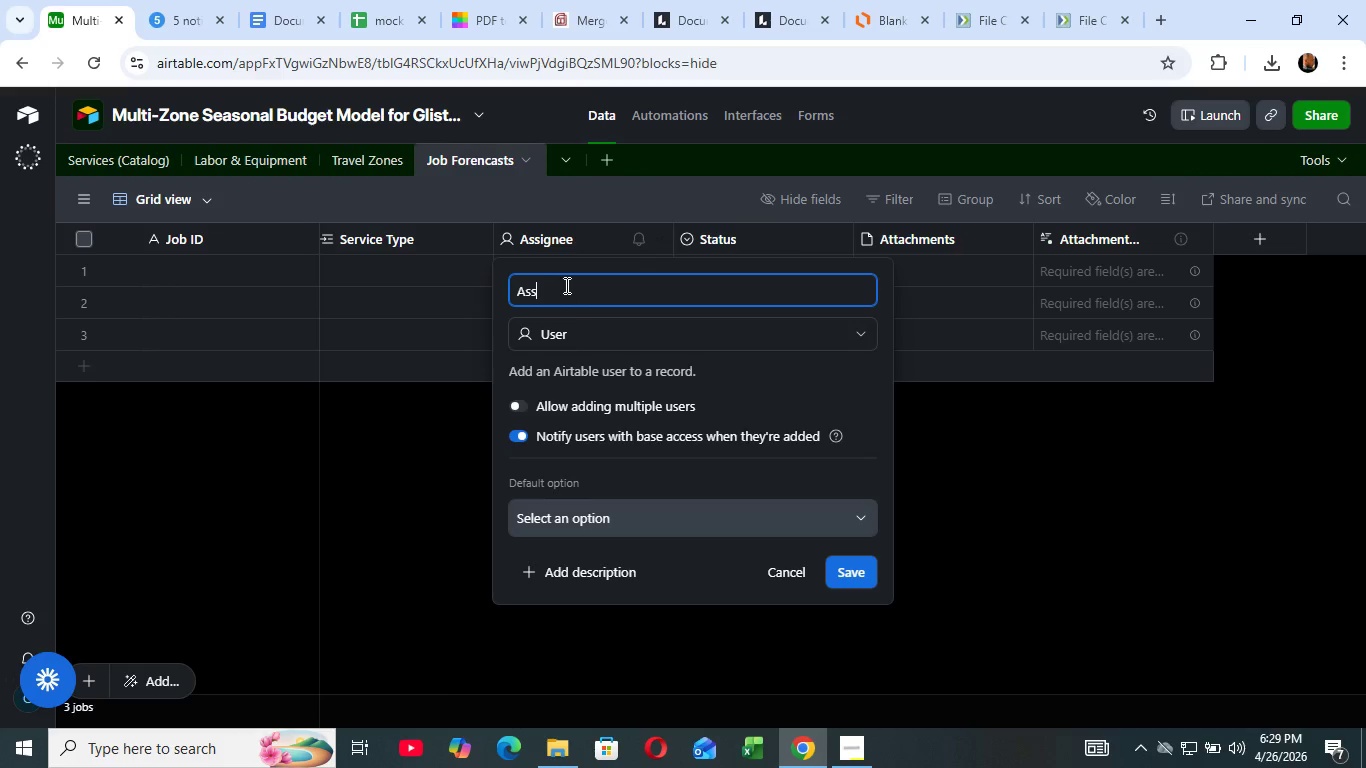 
key(Backspace)
 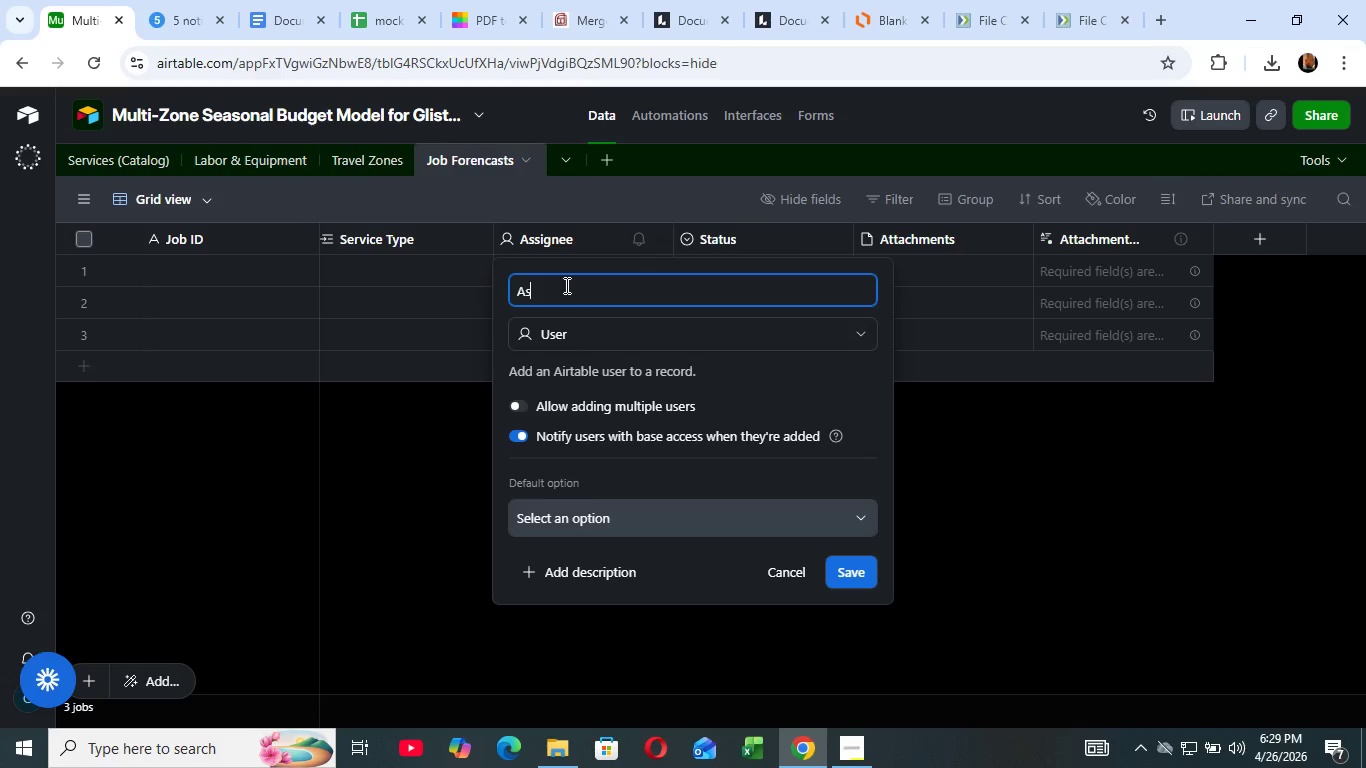 
key(Backspace)
 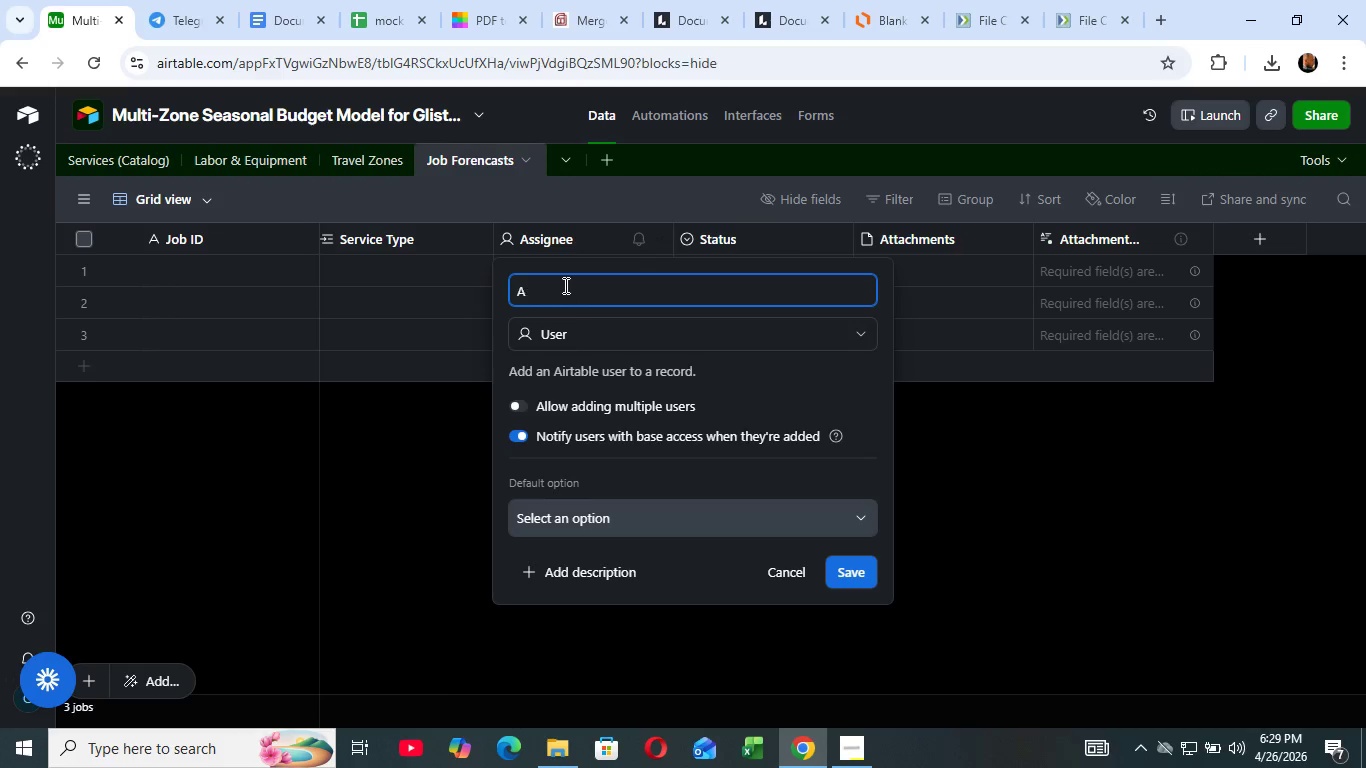 
key(Backspace)
 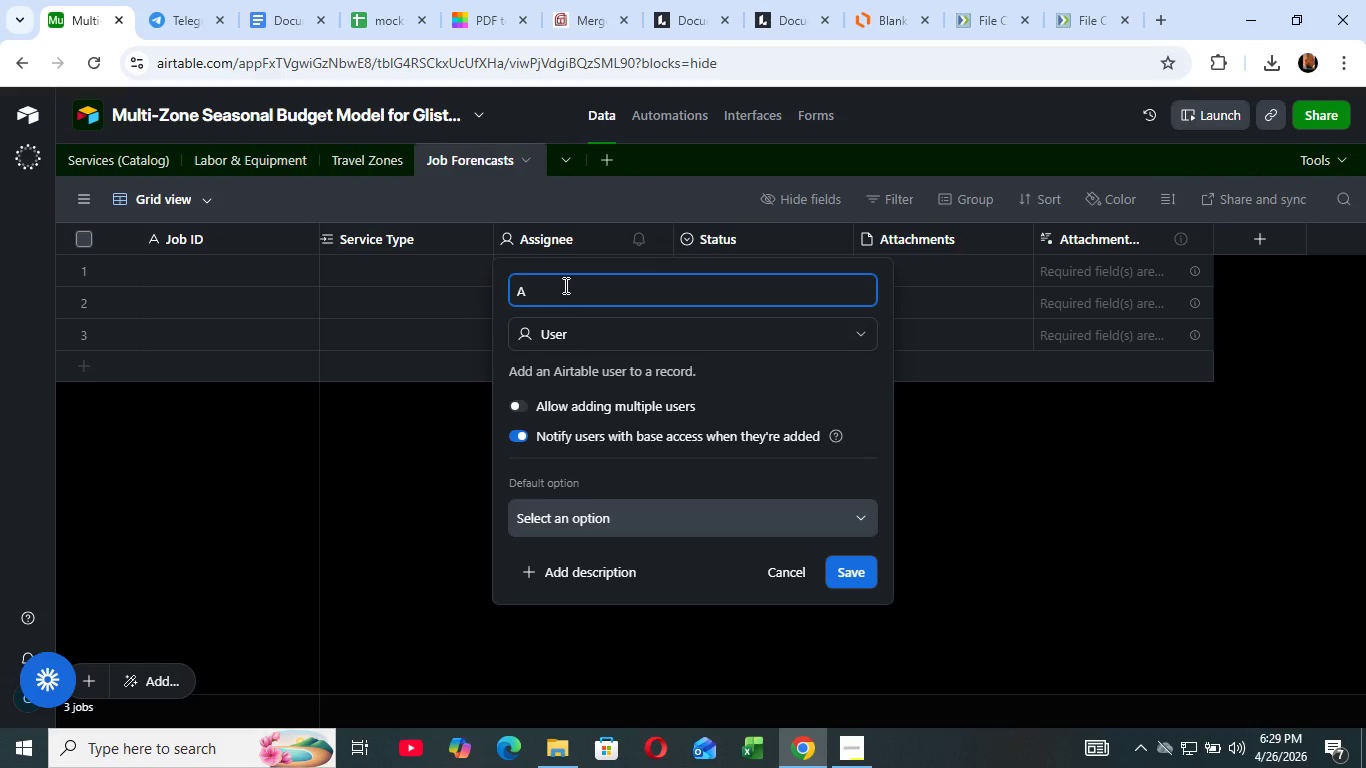 
key(Backspace)
 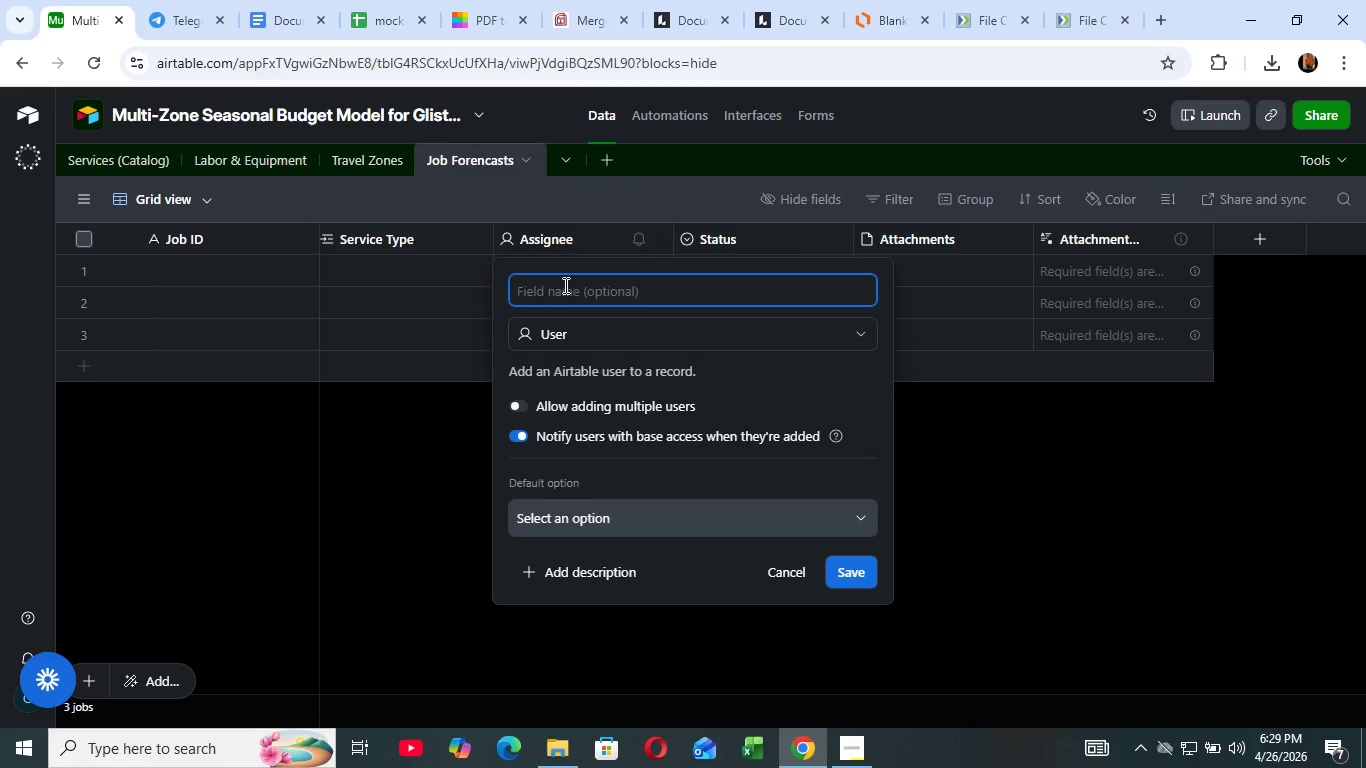 
key(Backspace)
 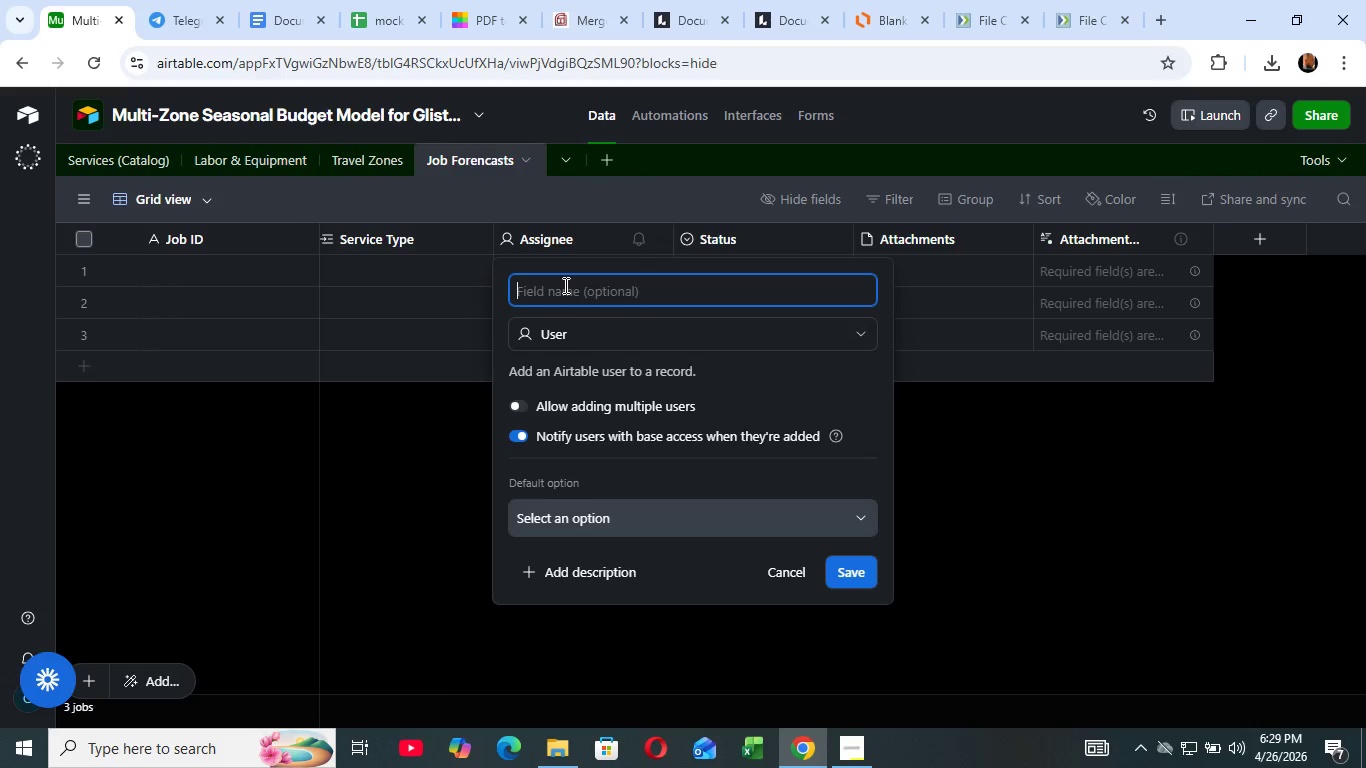 
key(Backspace)
 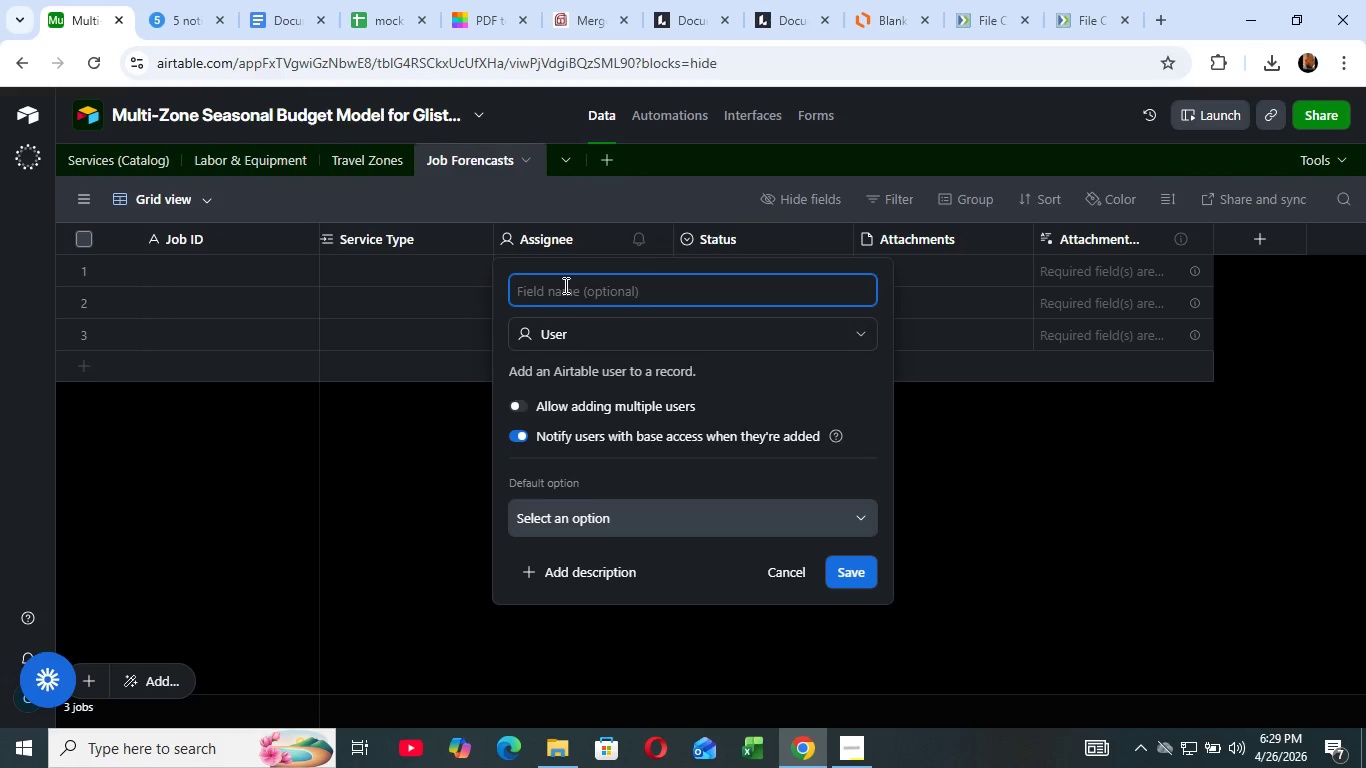 
key(Backspace)
 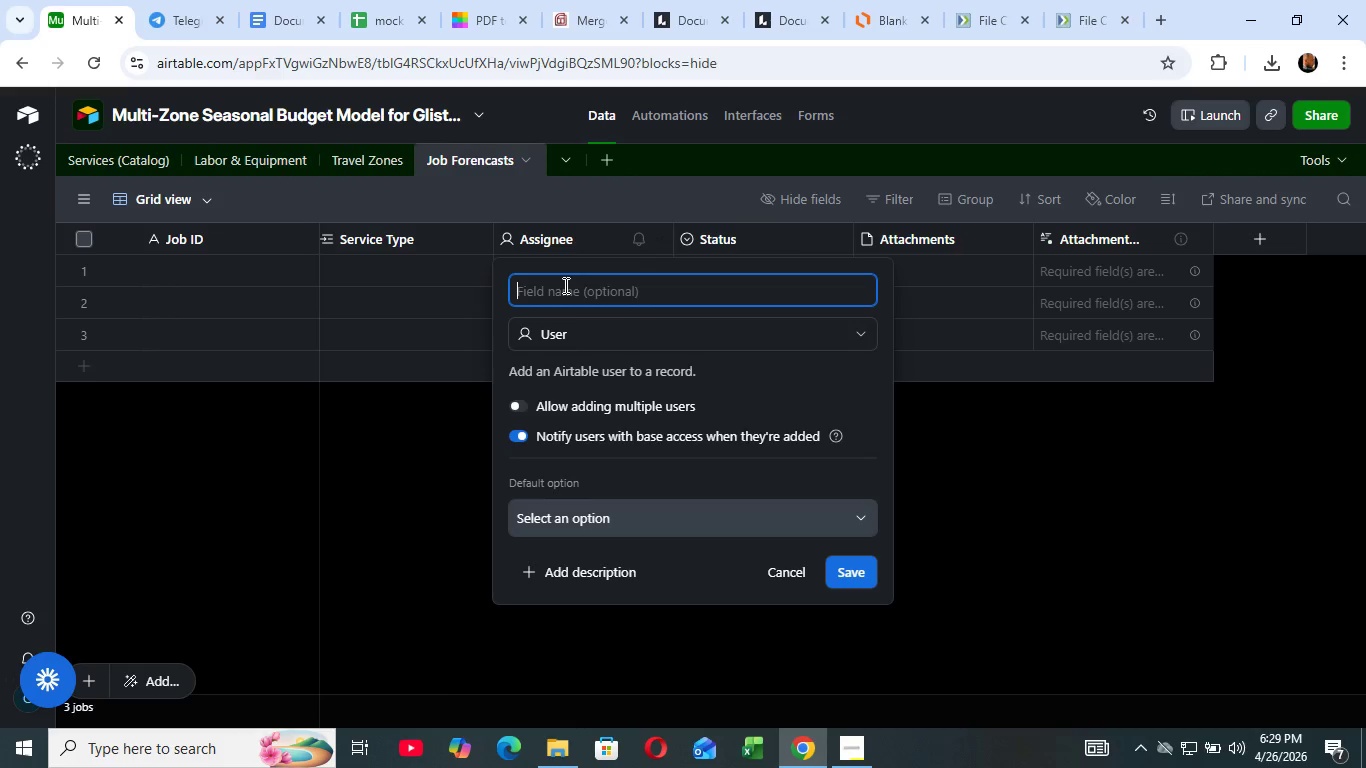 
type(Travel Zone)
 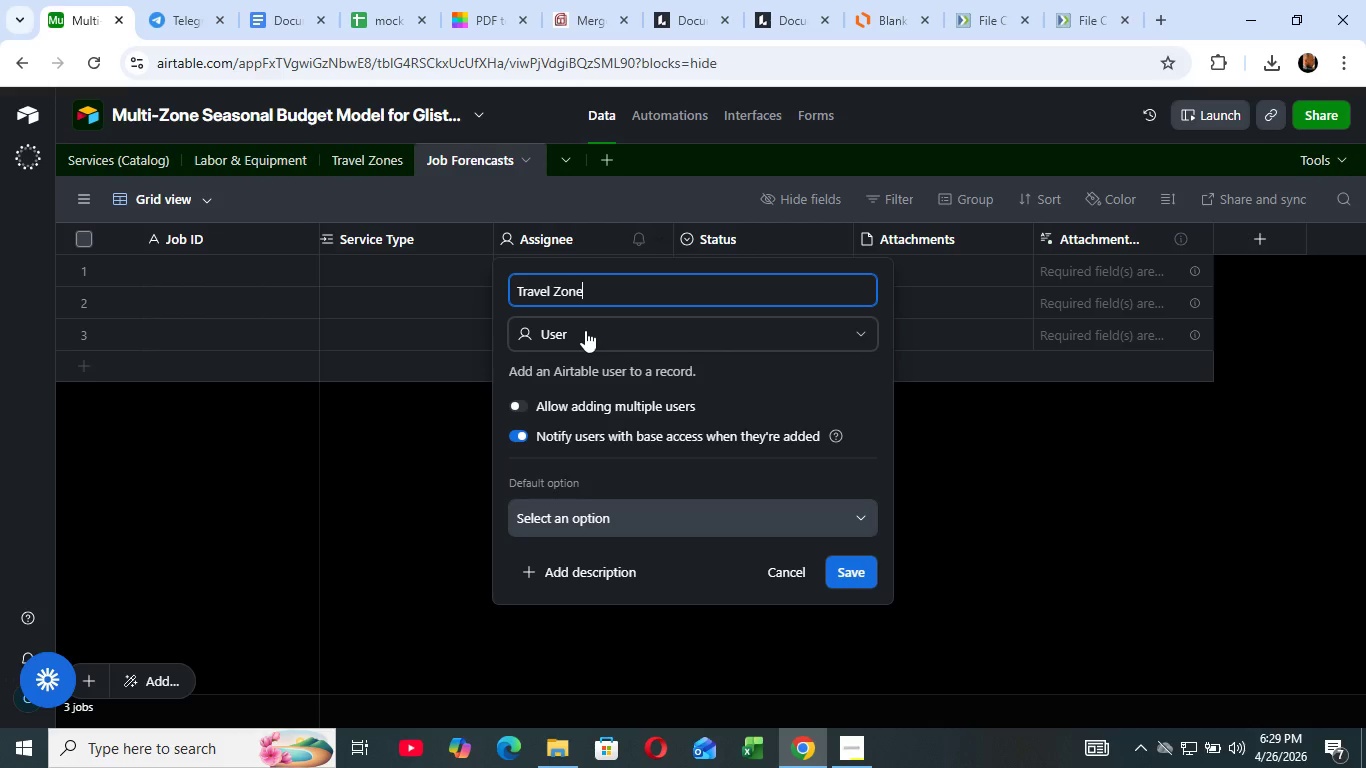 
wait(7.56)
 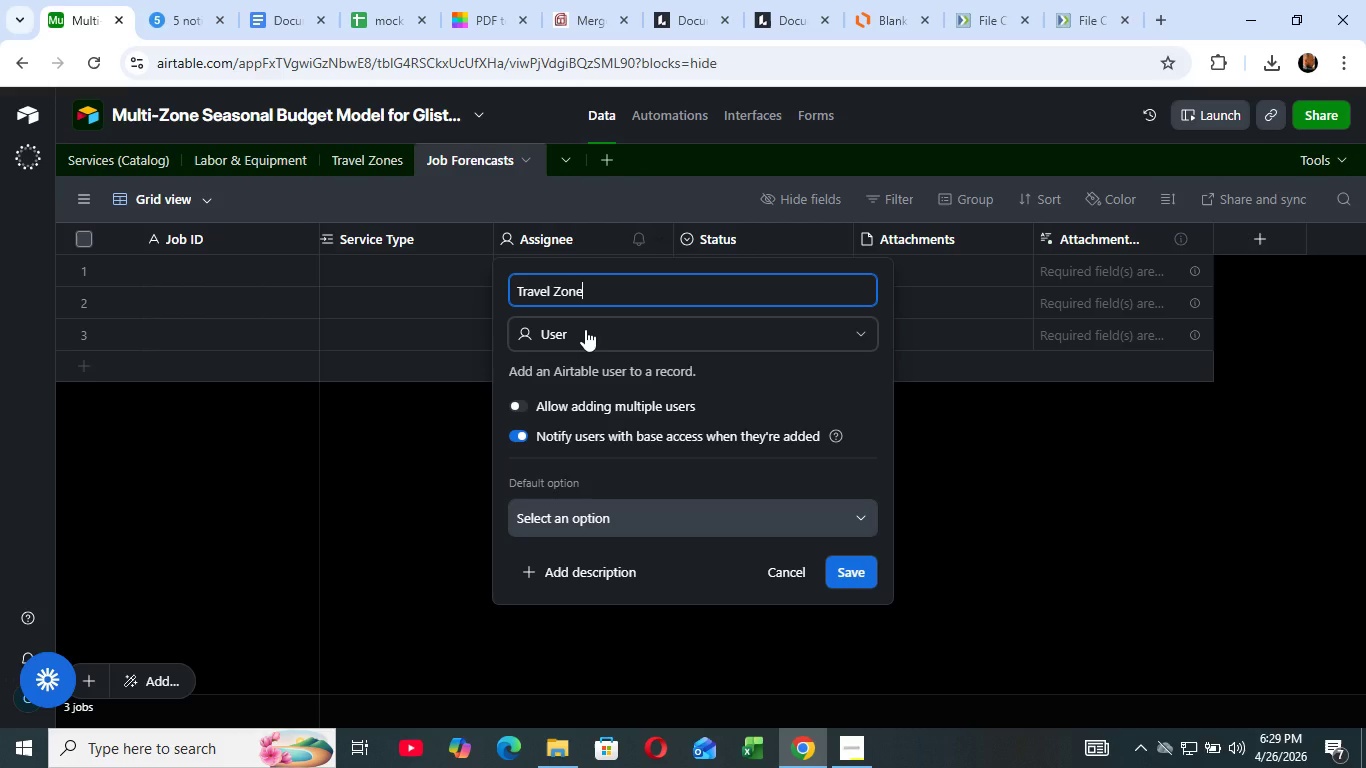 
left_click([585, 332])
 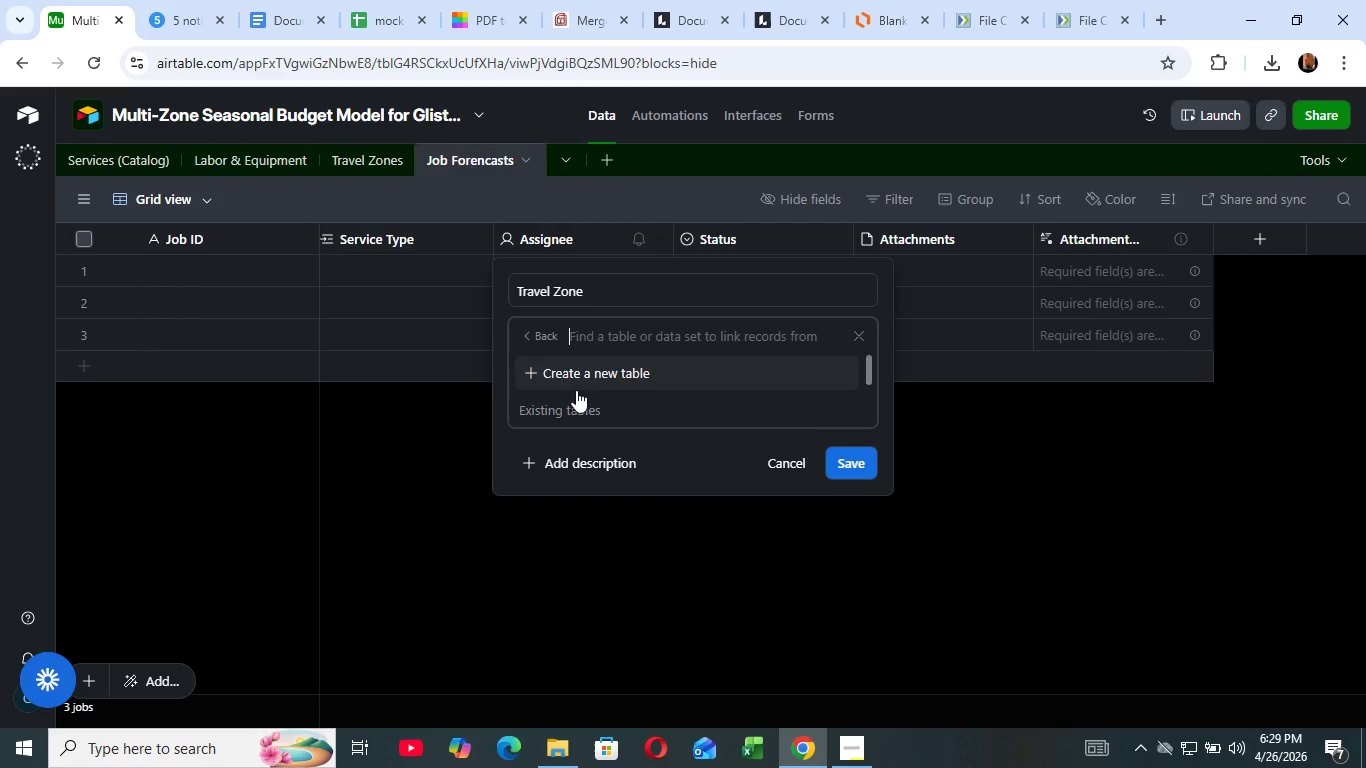 
left_click([582, 396])
 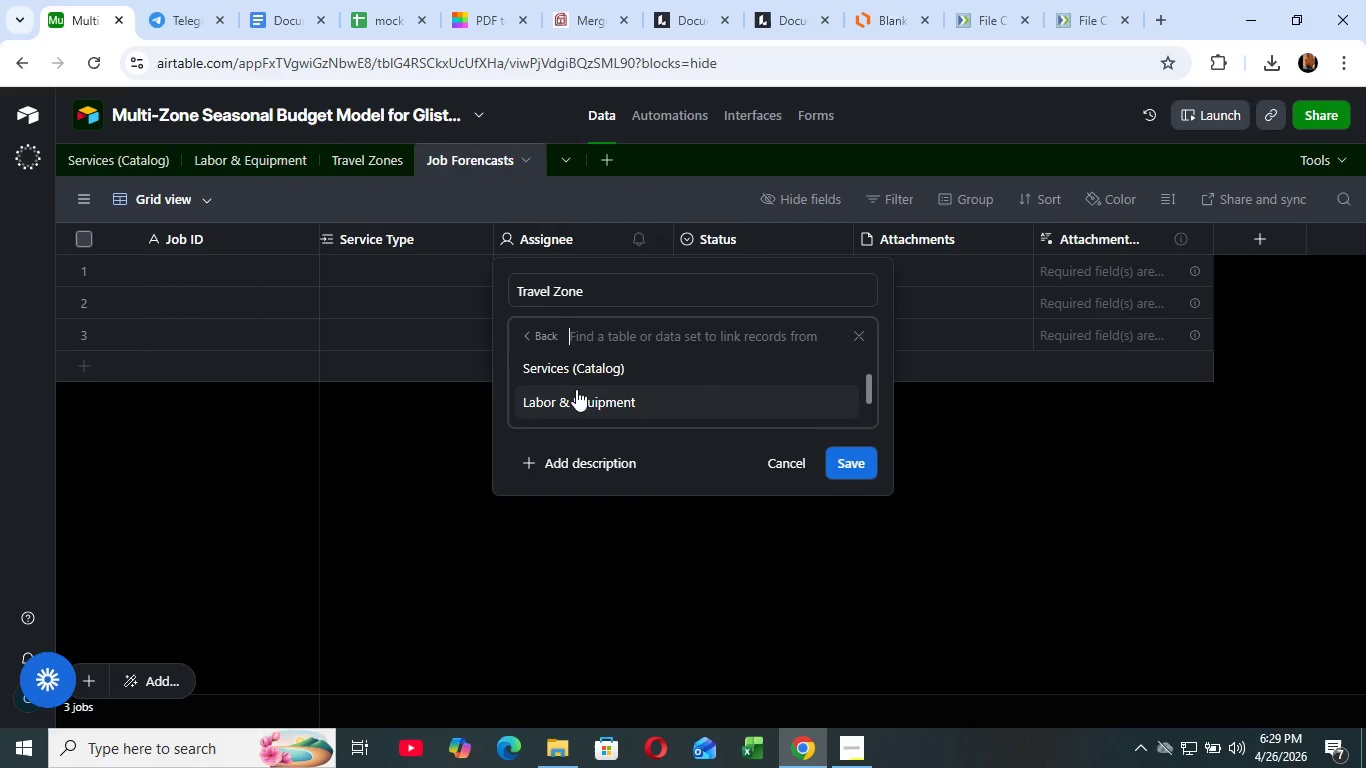 
scroll: coordinate [576, 389], scroll_direction: down, amount: 1.0
 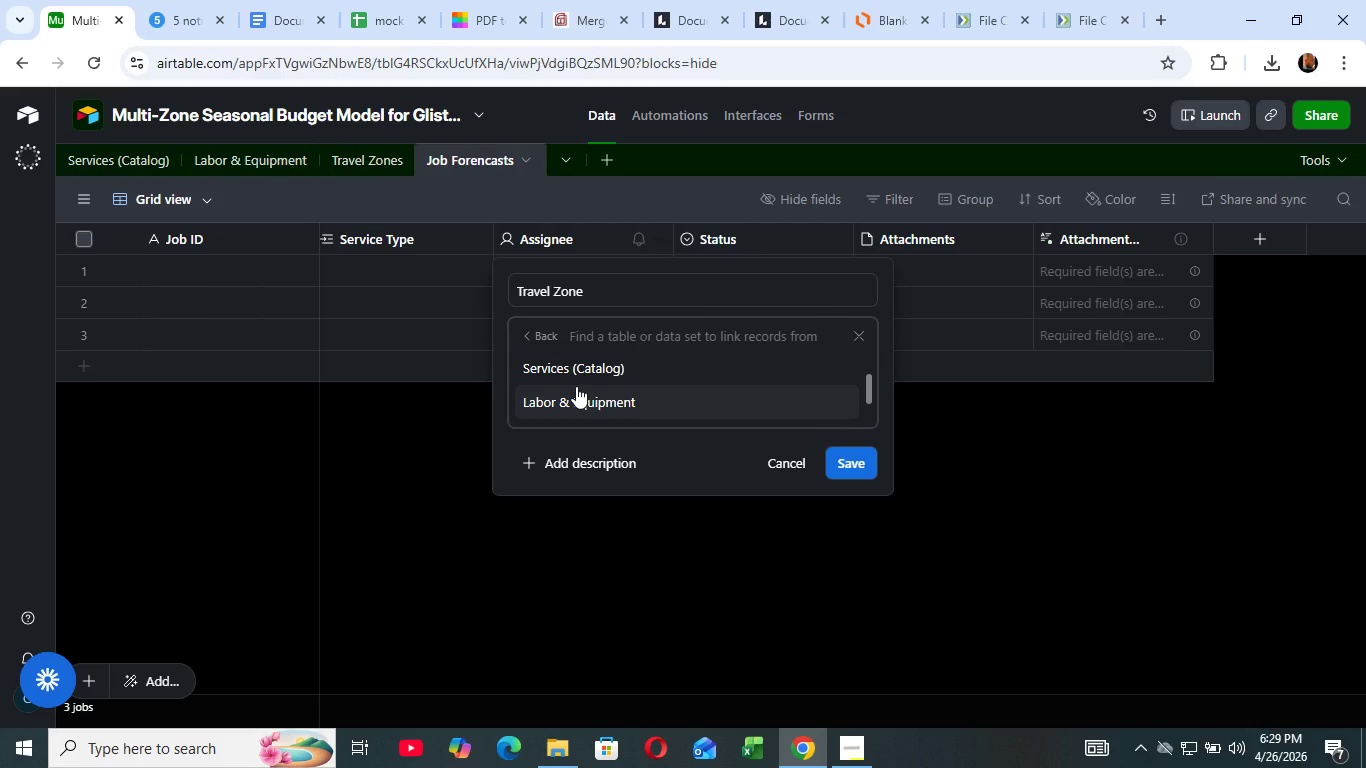 
wait(17.32)
 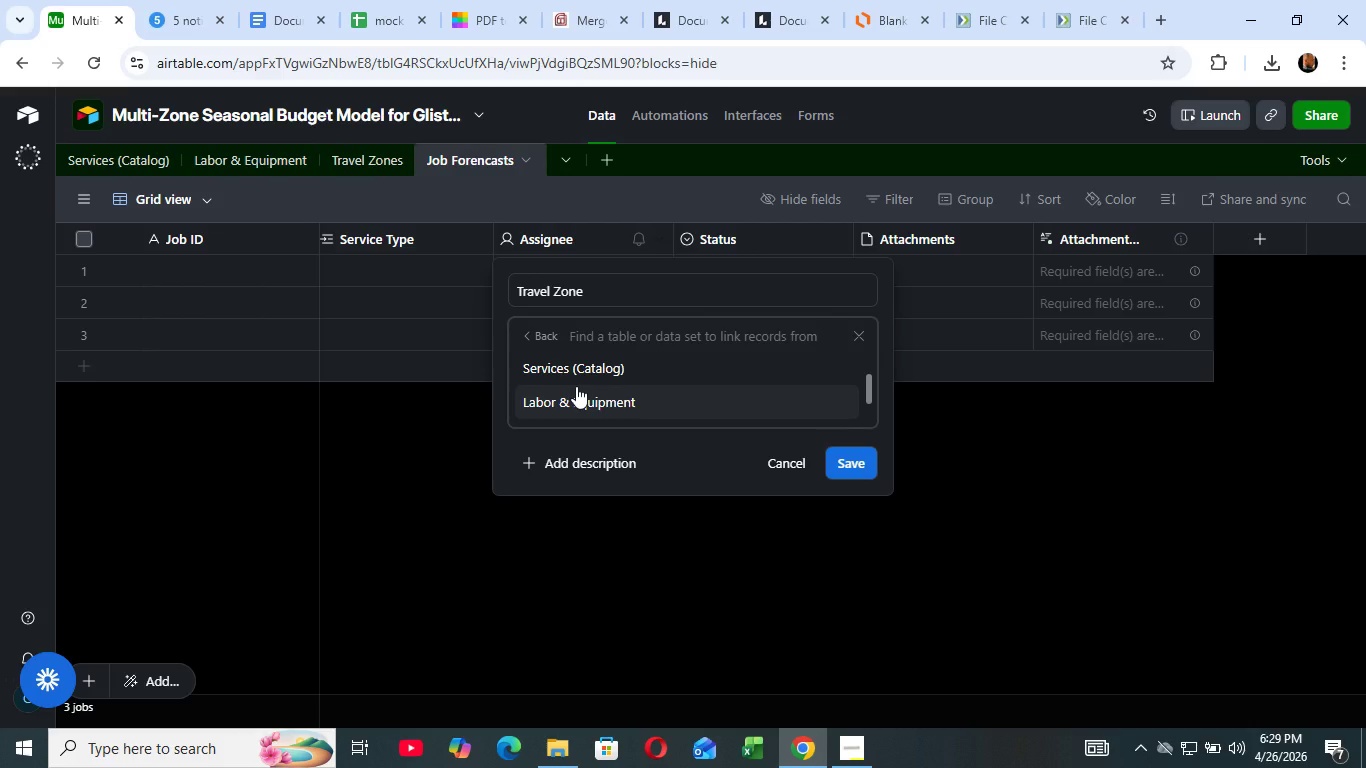 
scroll: coordinate [576, 387], scroll_direction: down, amount: 1.0
 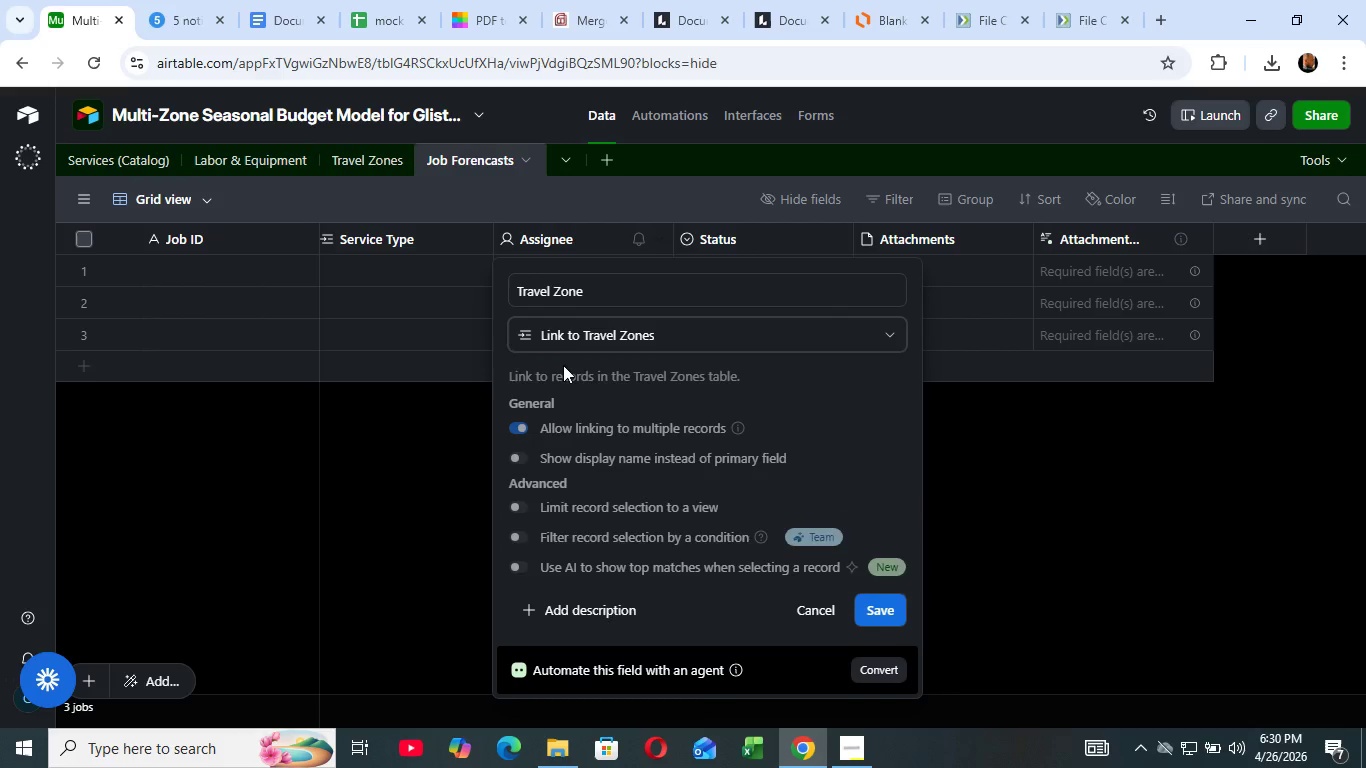 
left_click([563, 364])
 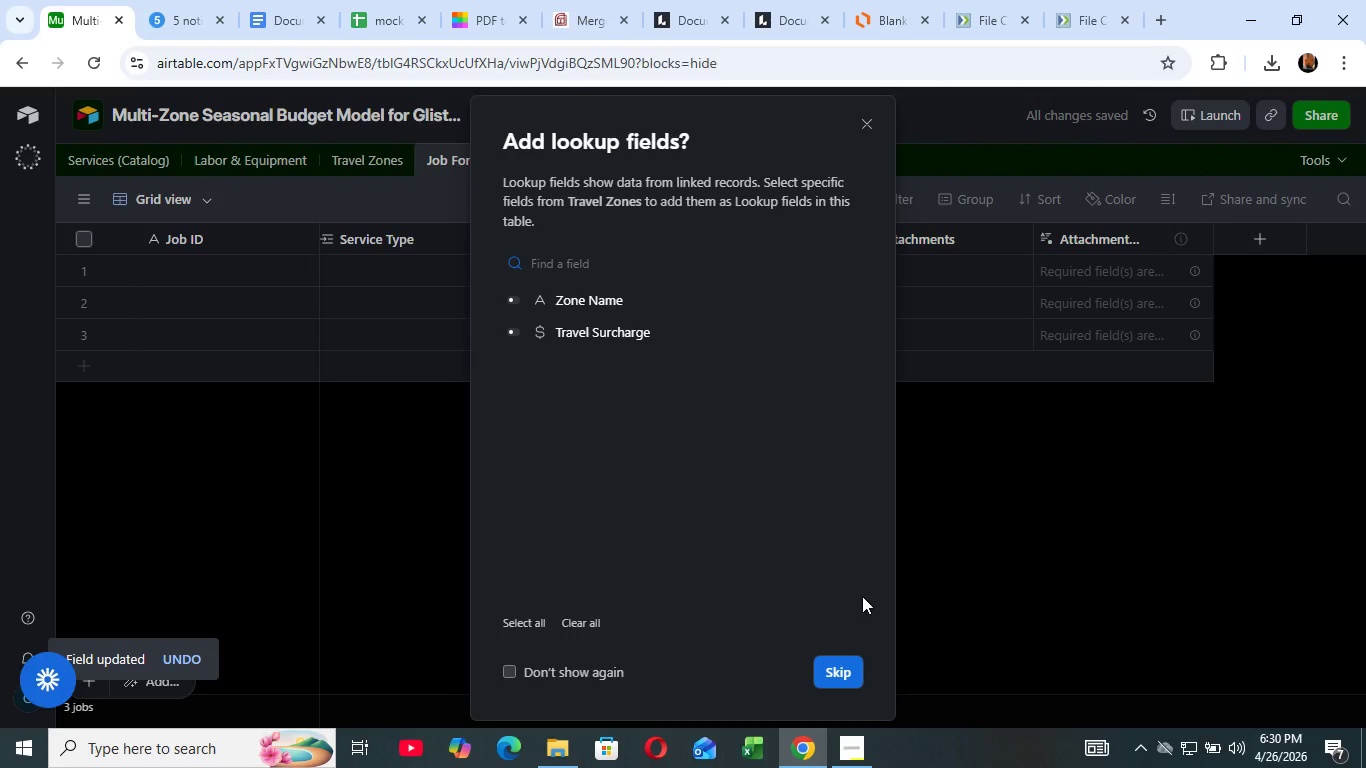 
wait(12.44)
 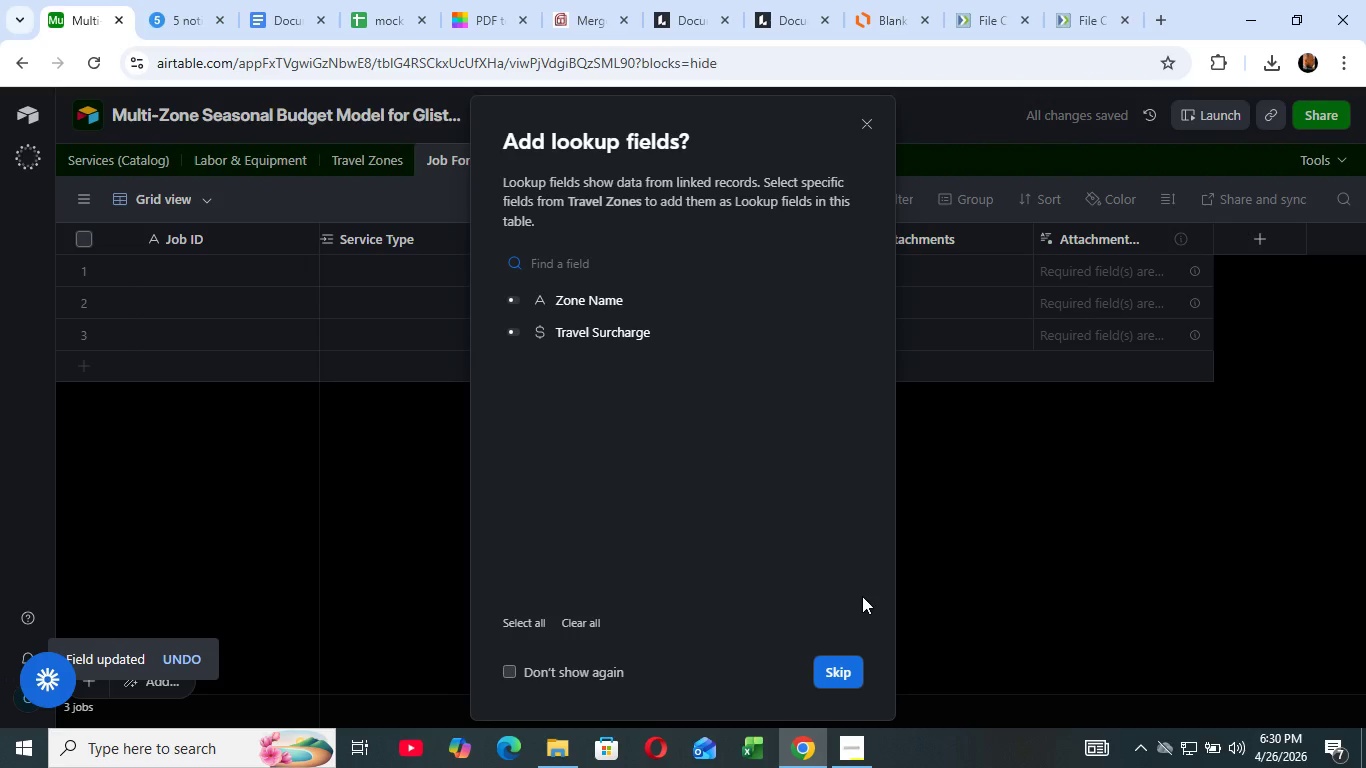 
left_click([845, 673])
 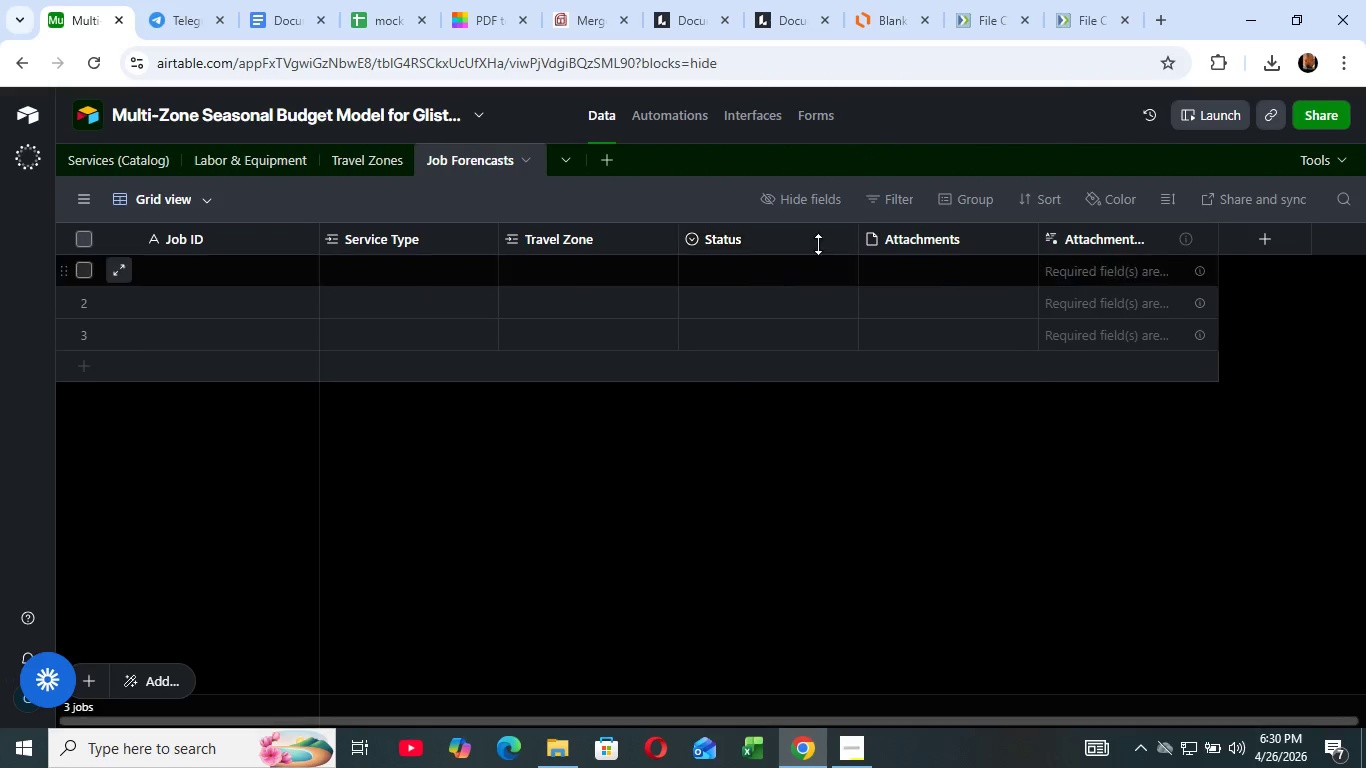 
wait(5.22)
 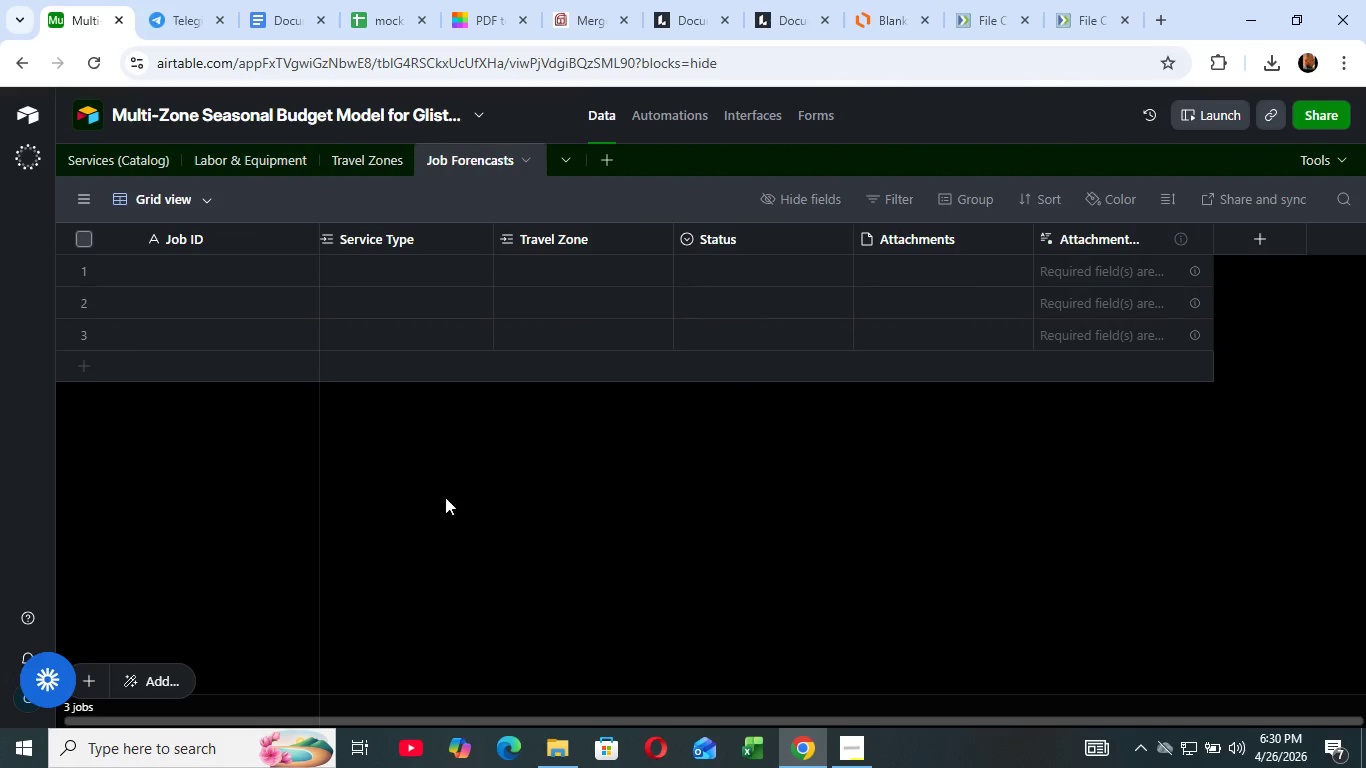 
left_click([841, 230])
 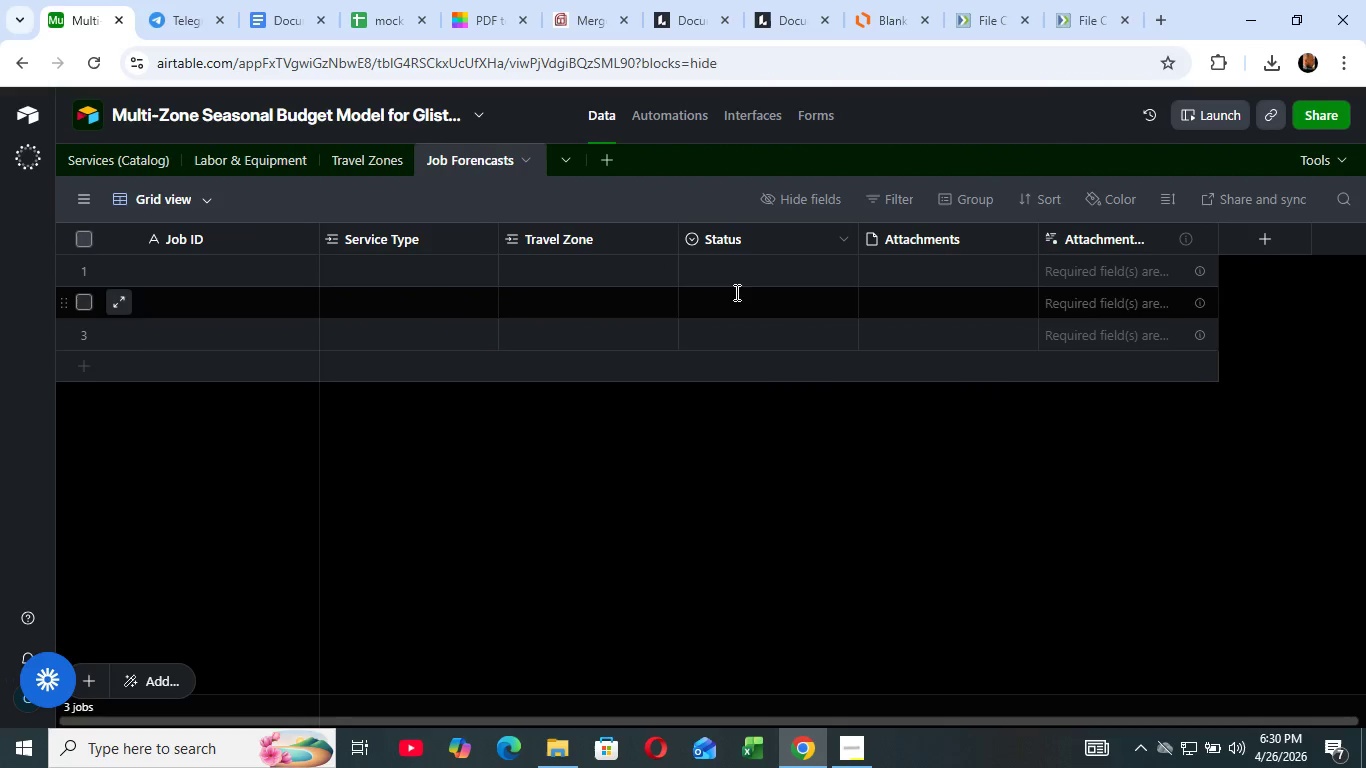 
left_click([733, 292])
 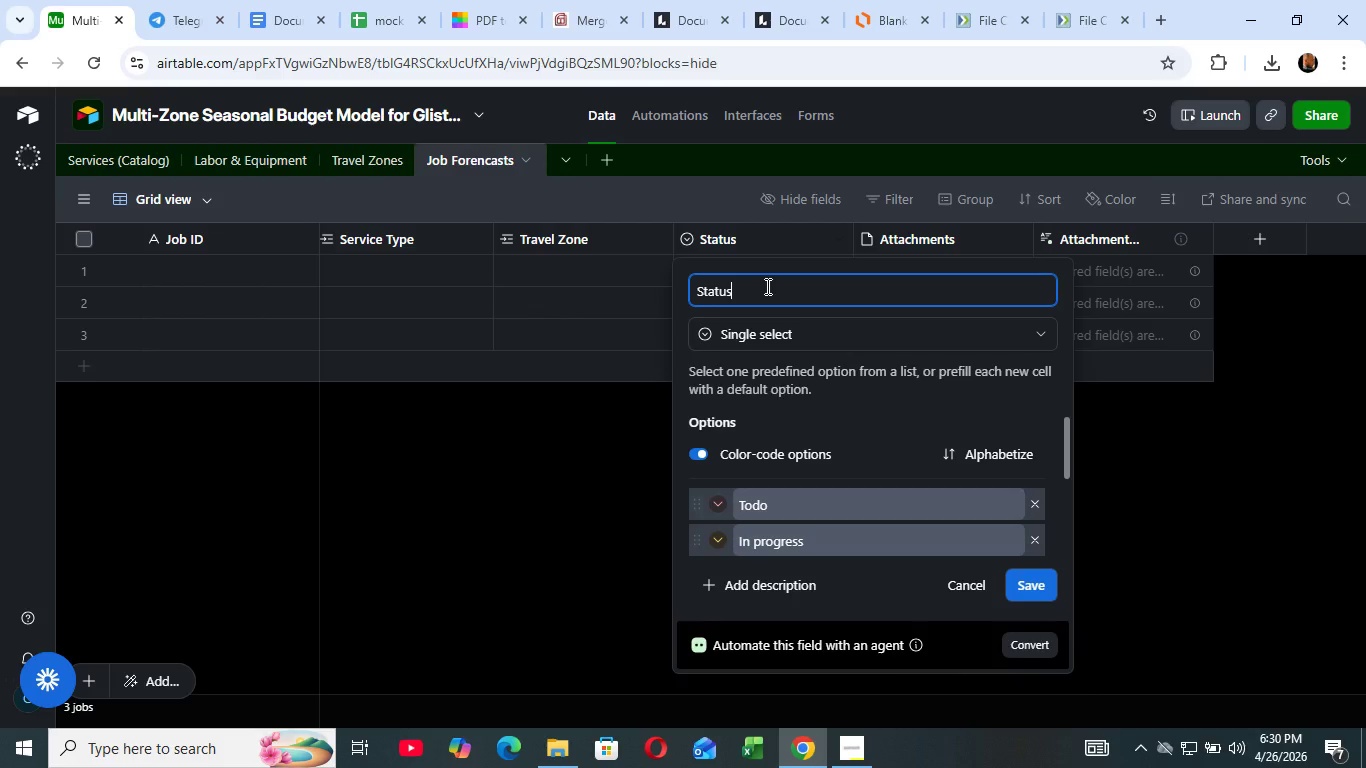 
left_click([770, 295])
 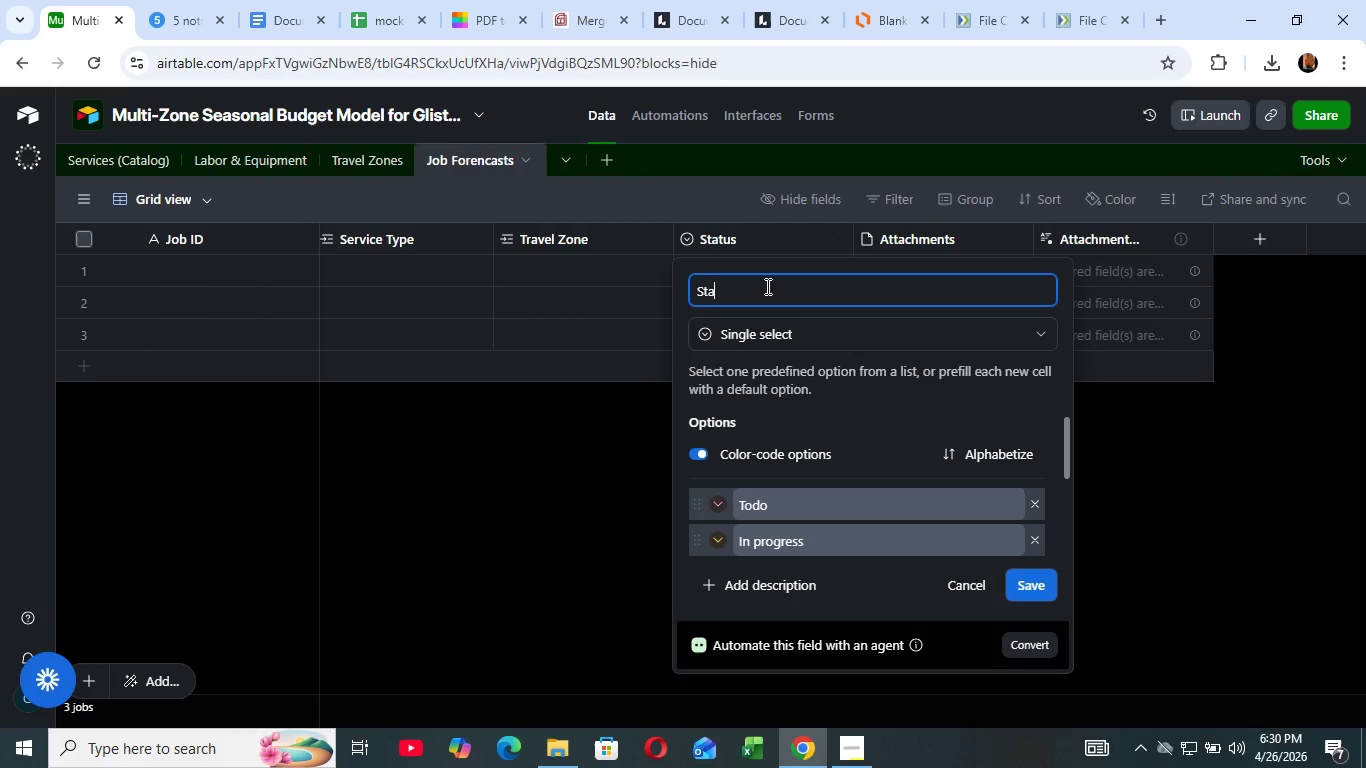 
hold_key(key=Backspace, duration=0.95)
 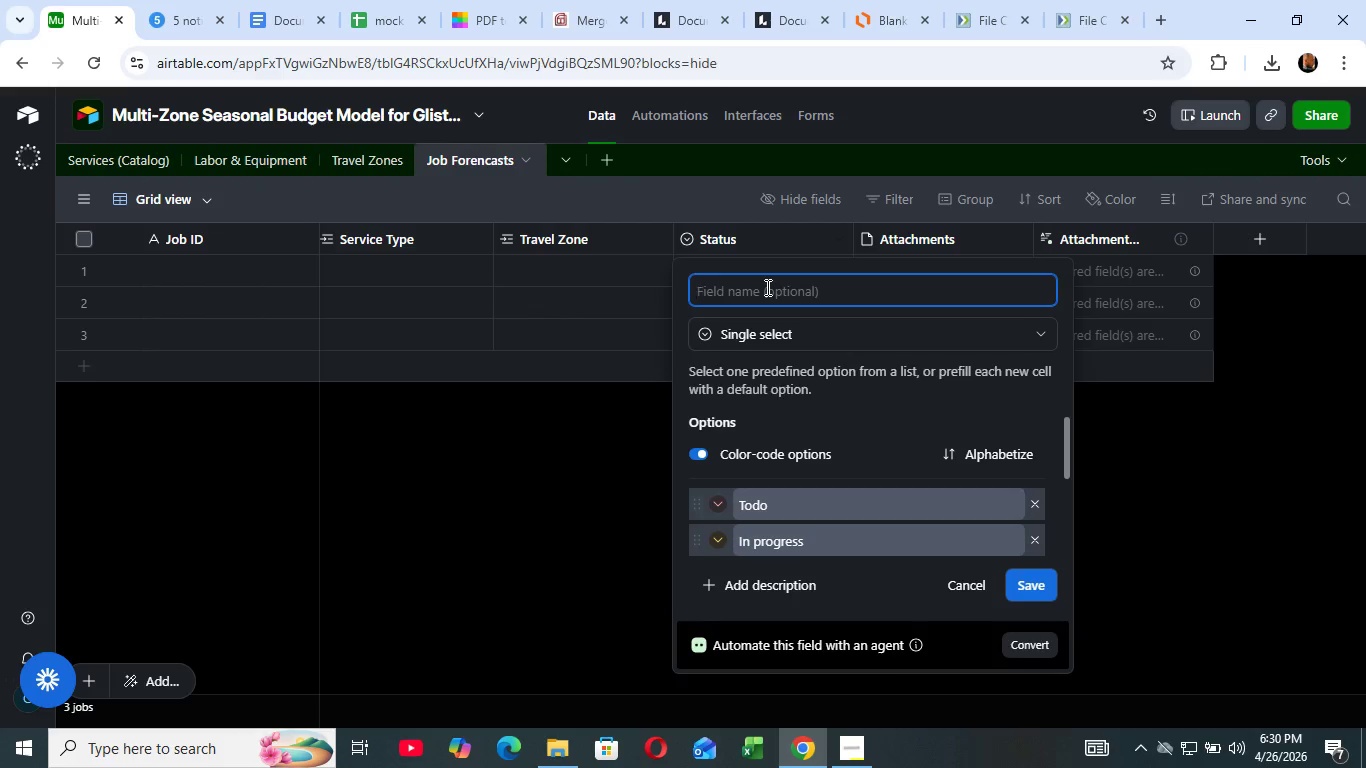 
wait(9.2)
 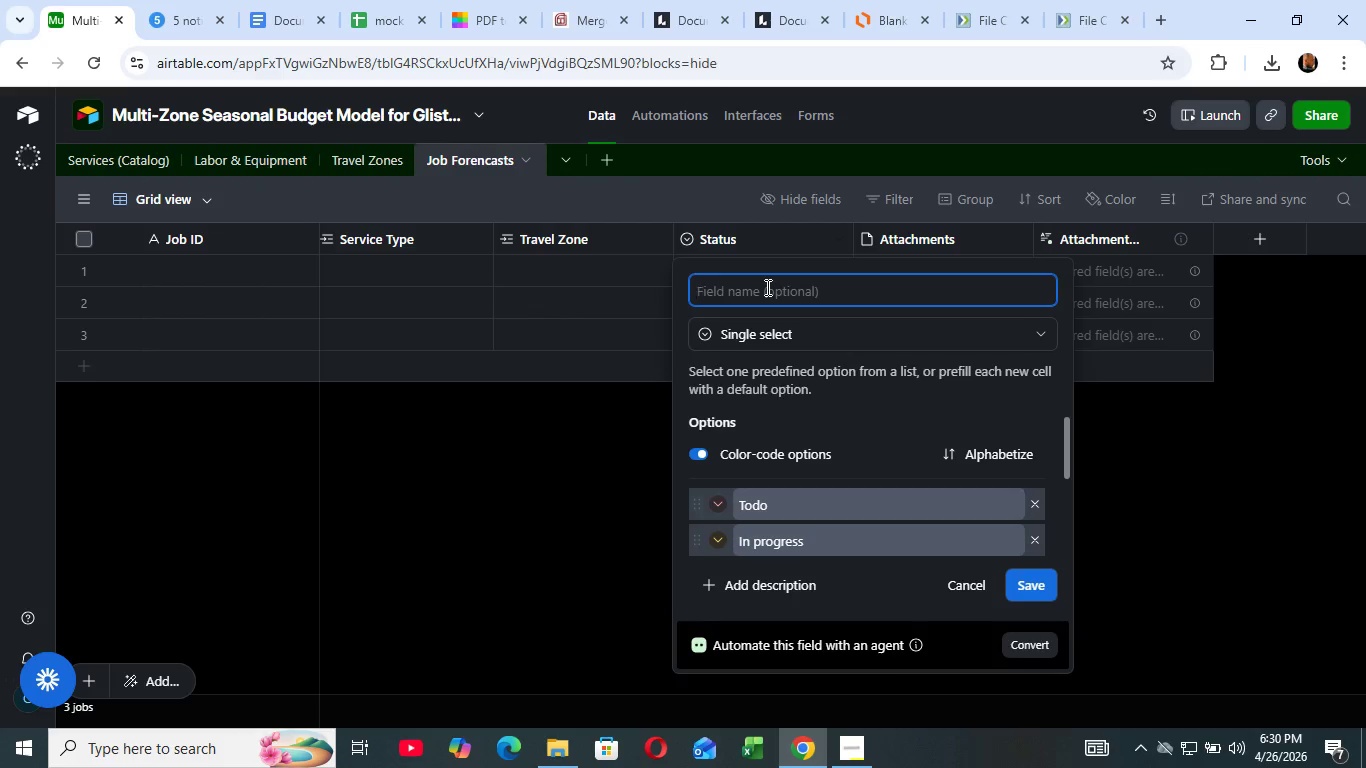 
left_click([717, 289])
 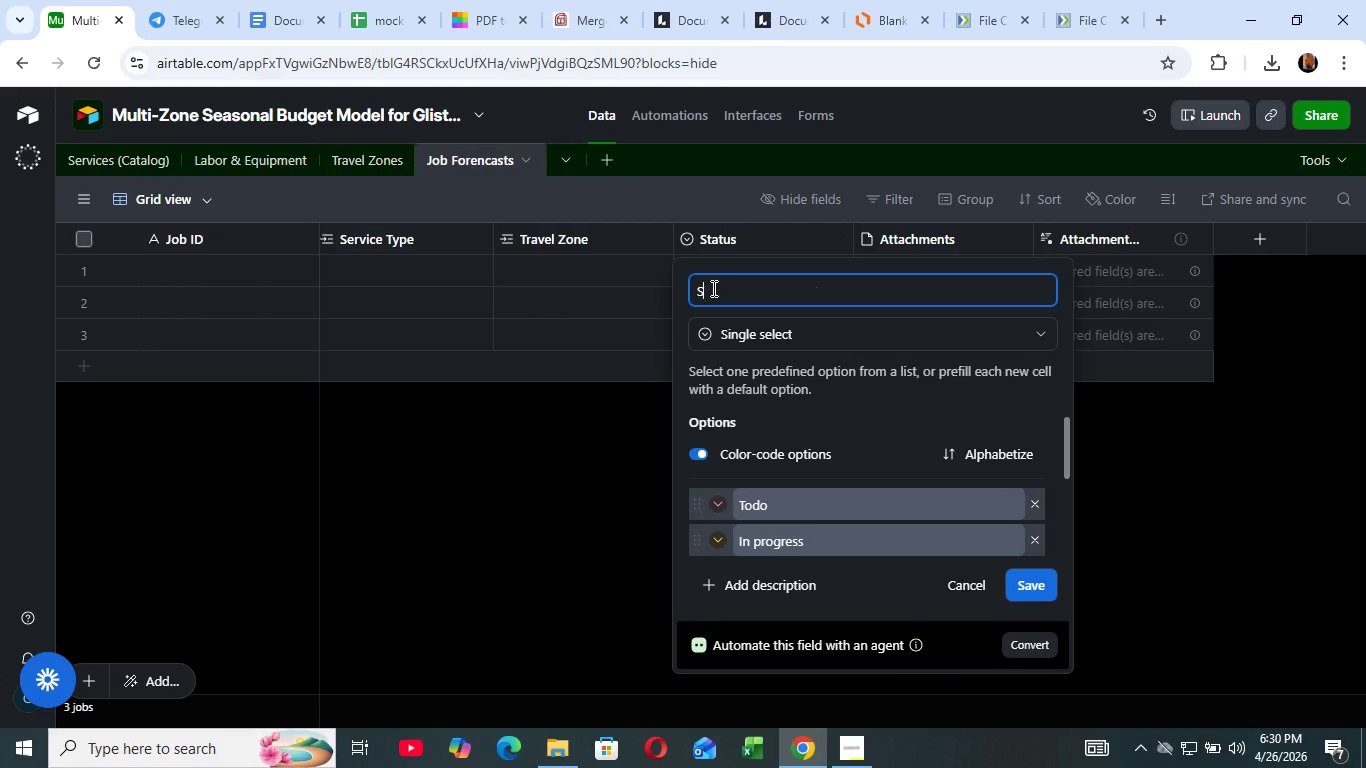 
type(SQuare)
 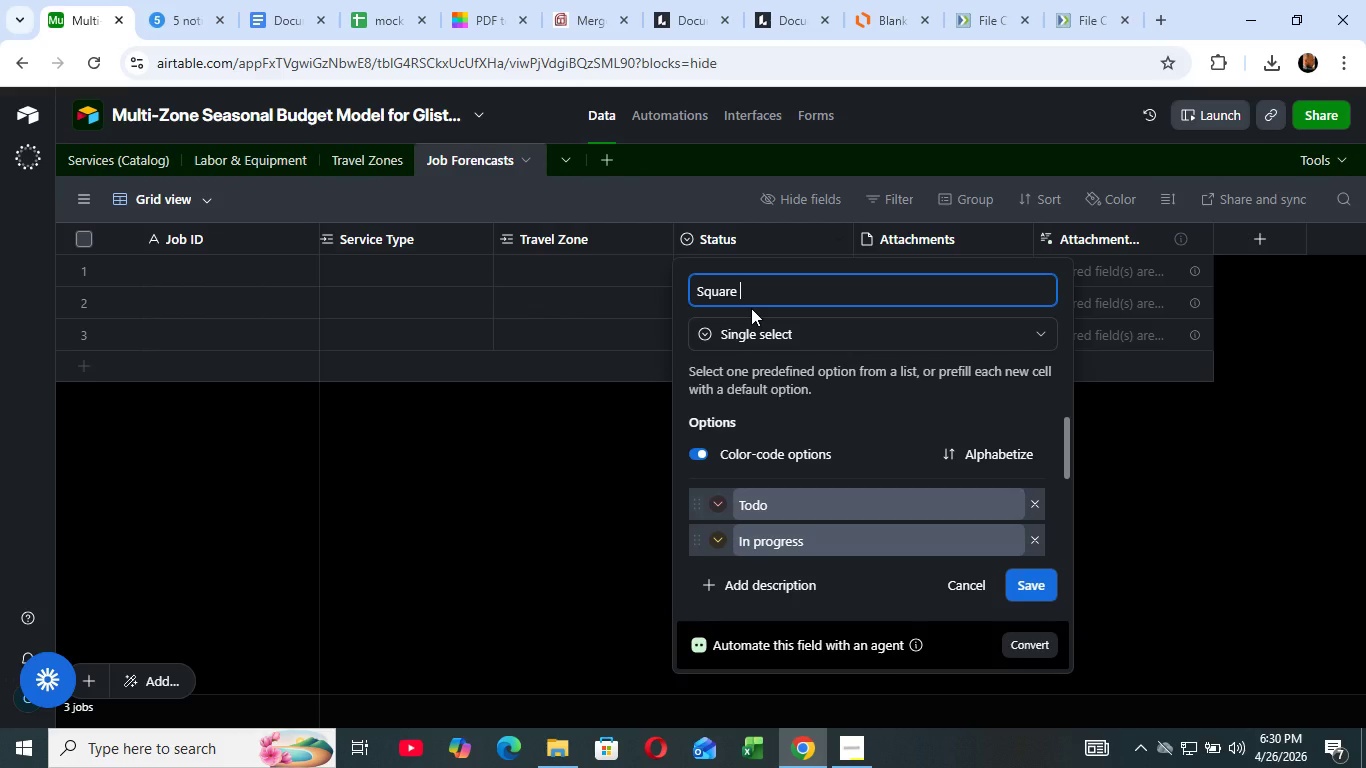 
type( FOOTAge)
 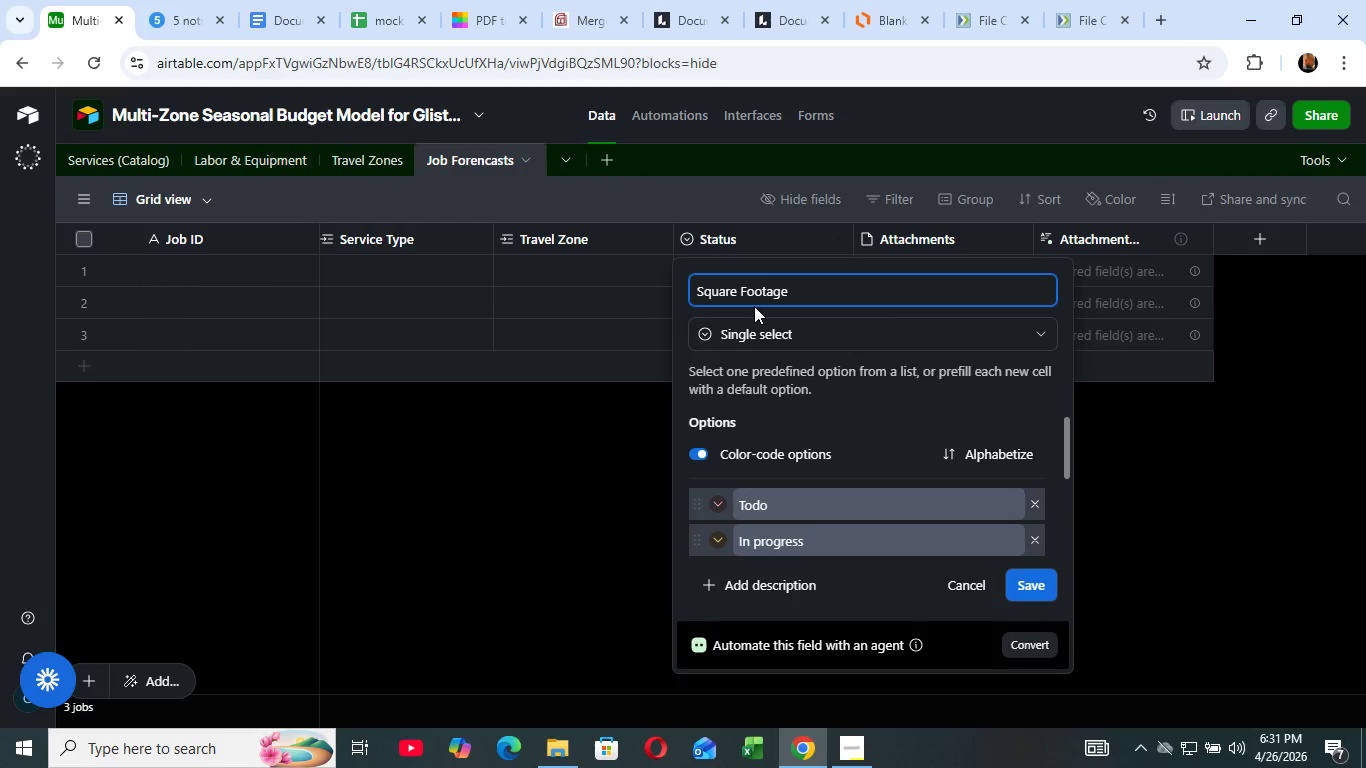 
wait(21.73)
 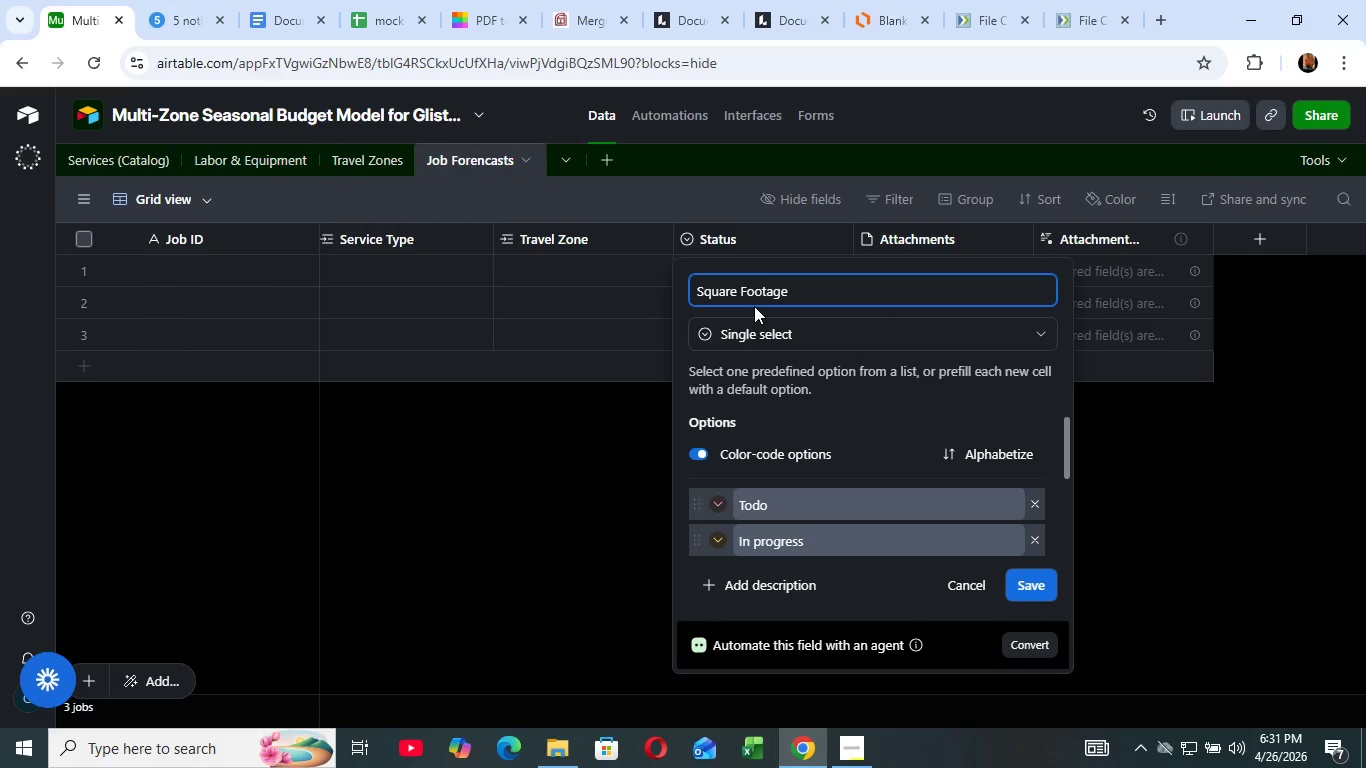 
type(num)
 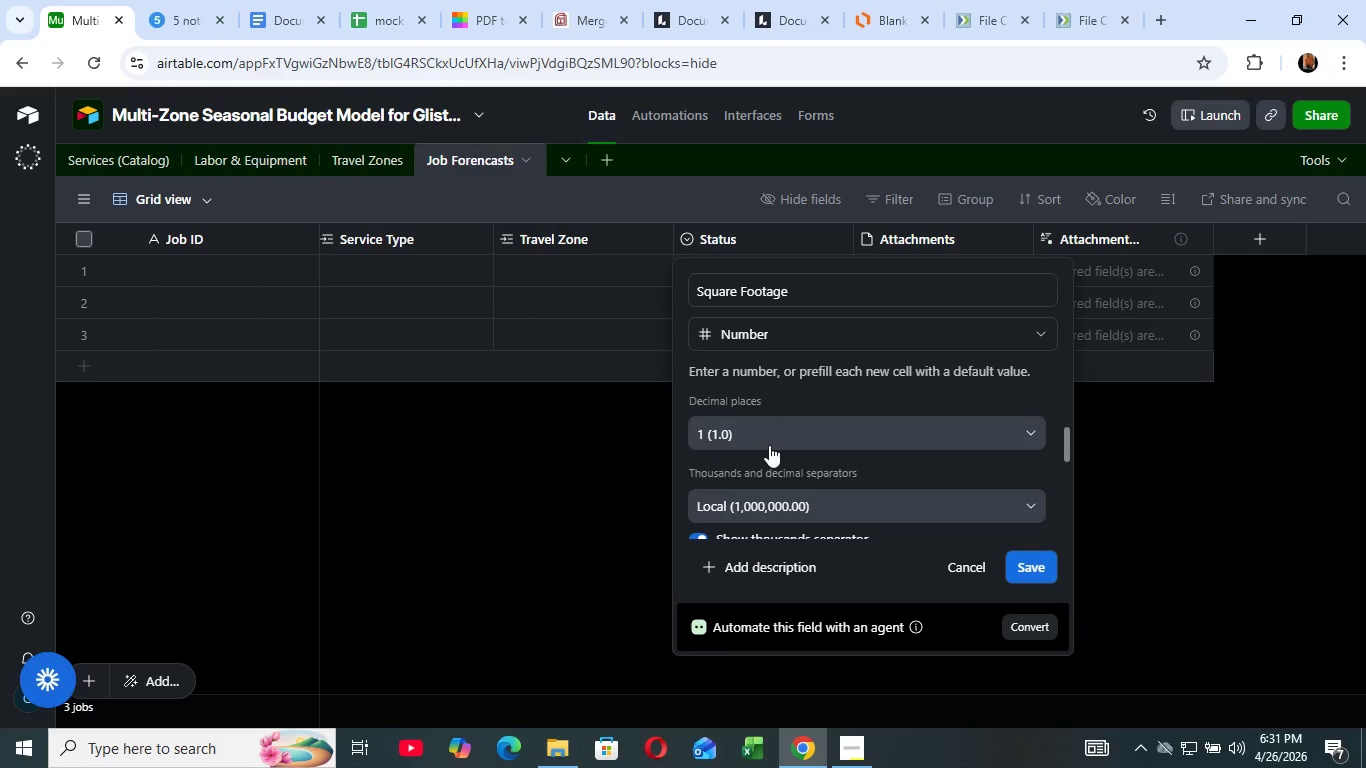 
scroll: coordinate [769, 440], scroll_direction: down, amount: 1.0
 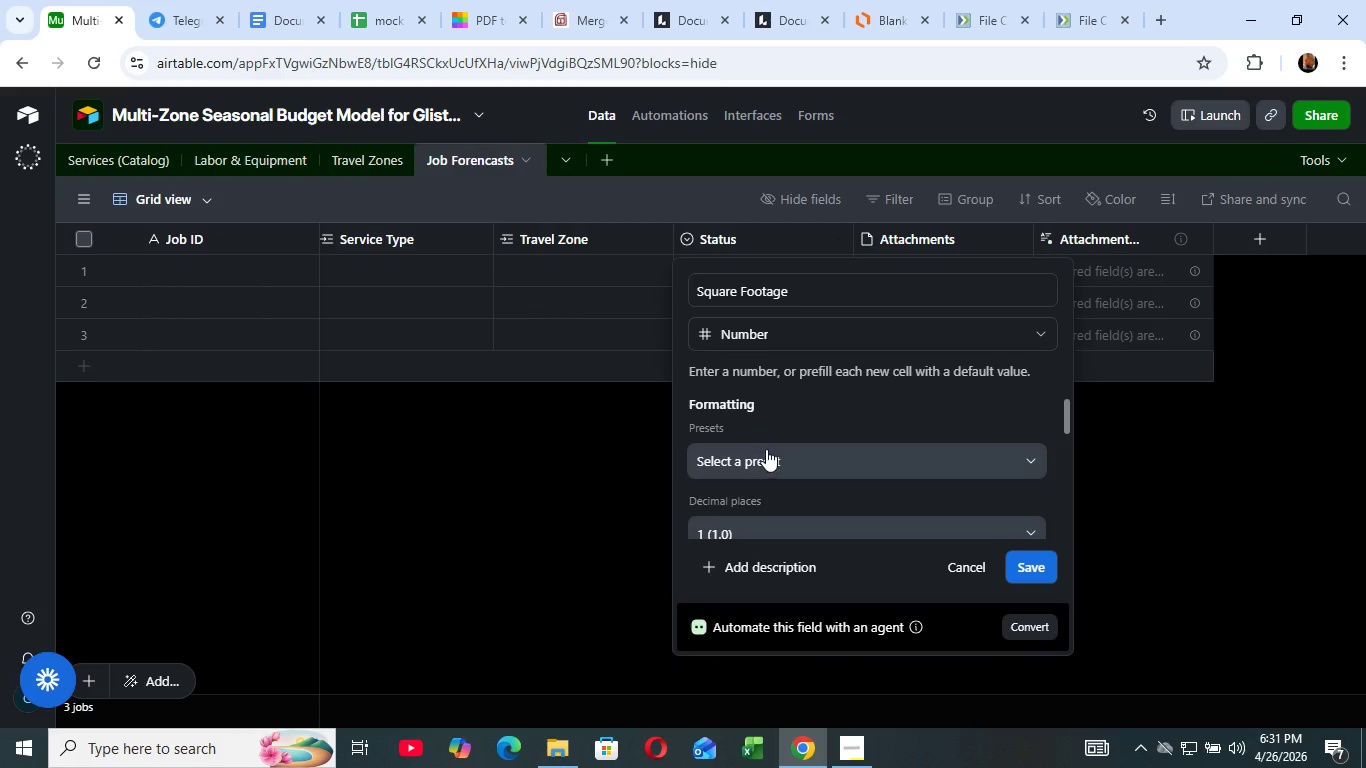 
scroll: coordinate [766, 452], scroll_direction: up, amount: 3.0
 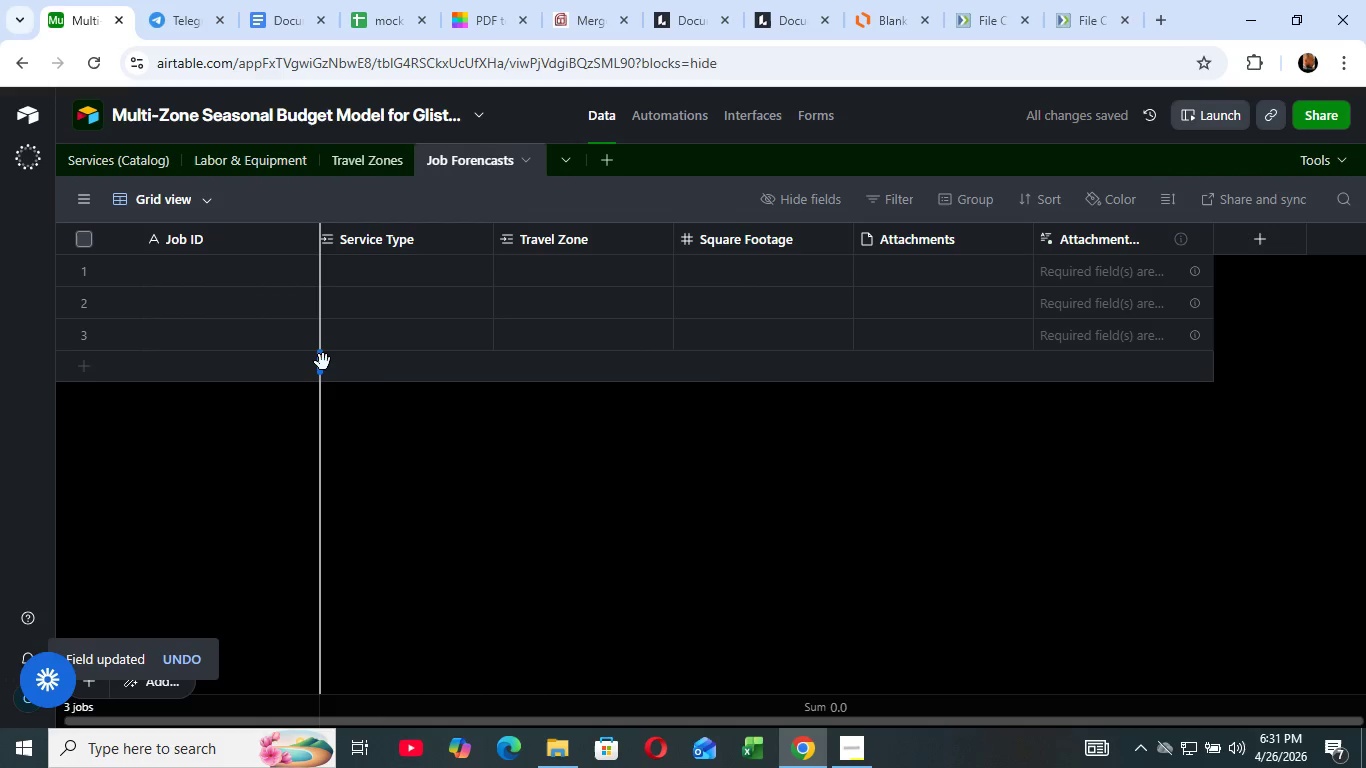 
wait(14.21)
 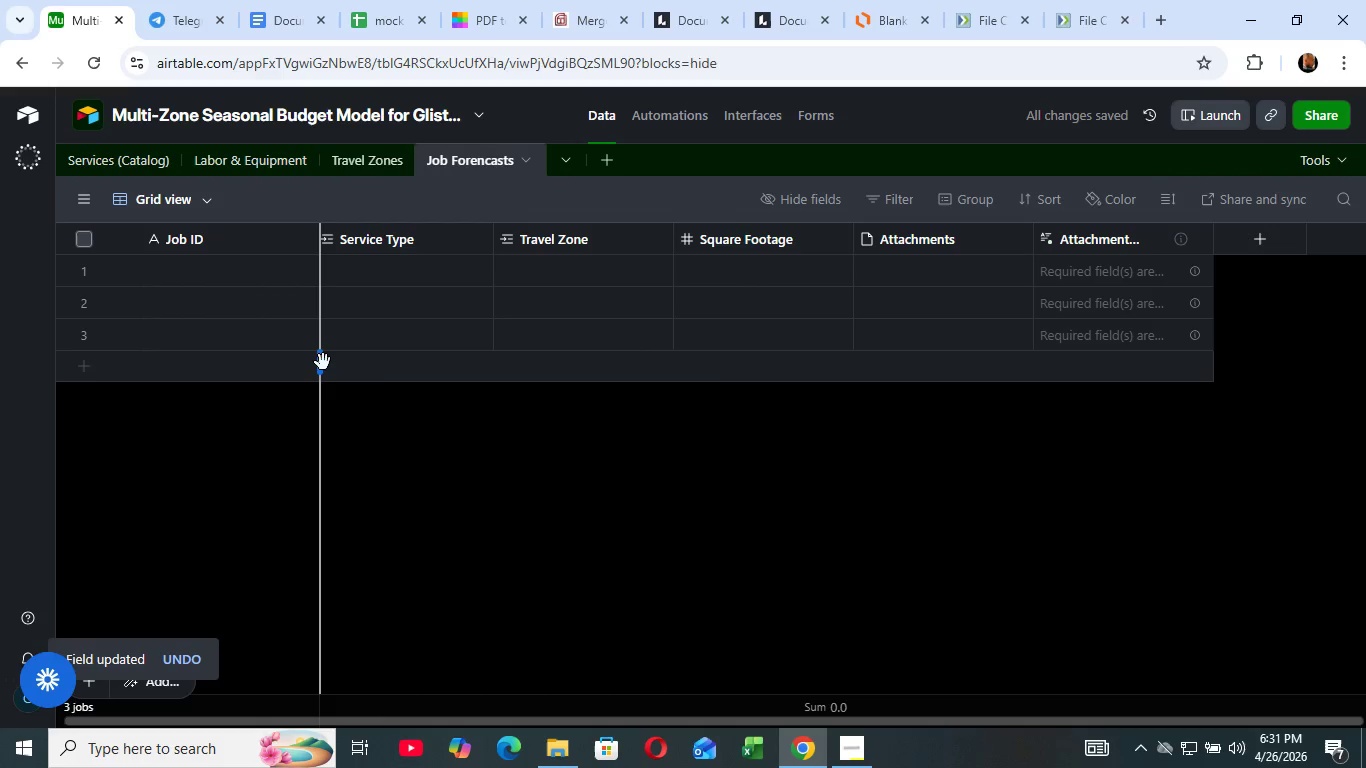 
left_click([1018, 232])
 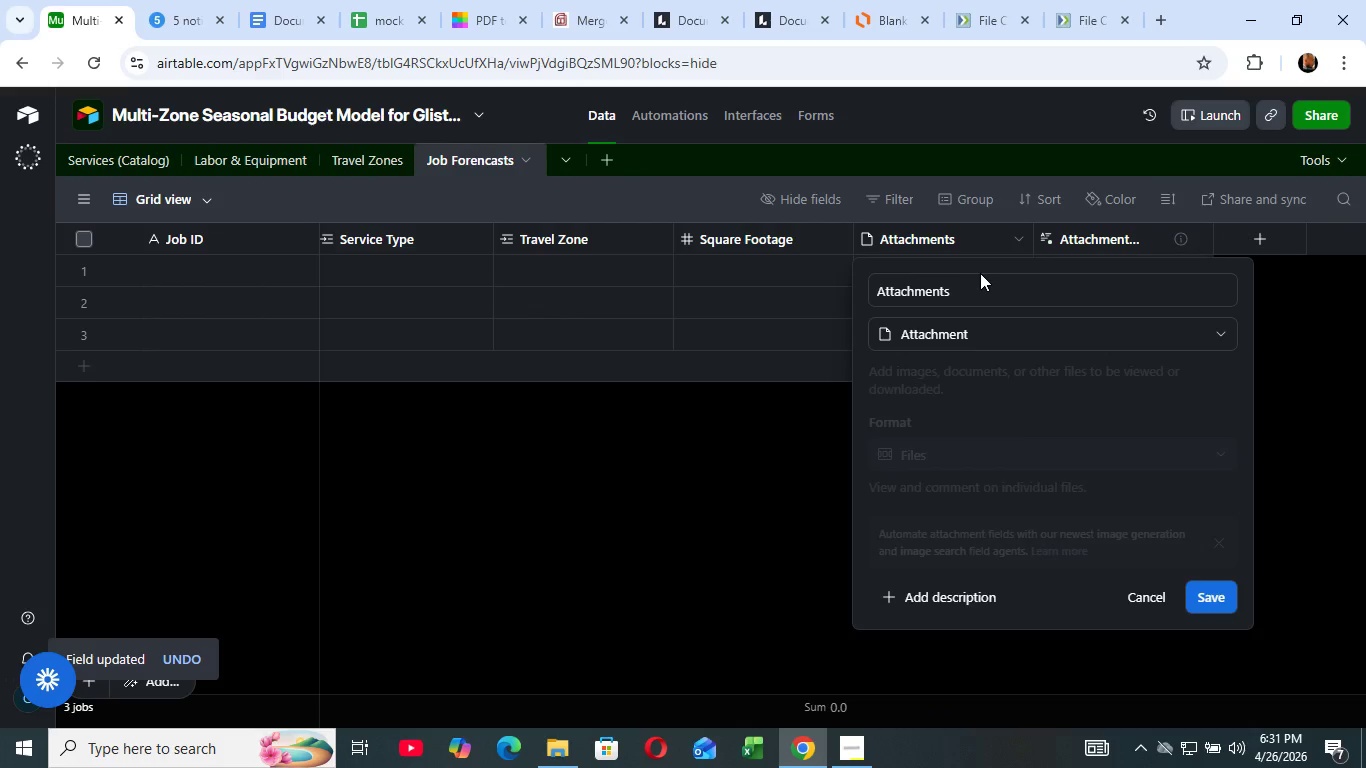 
left_click([977, 273])
 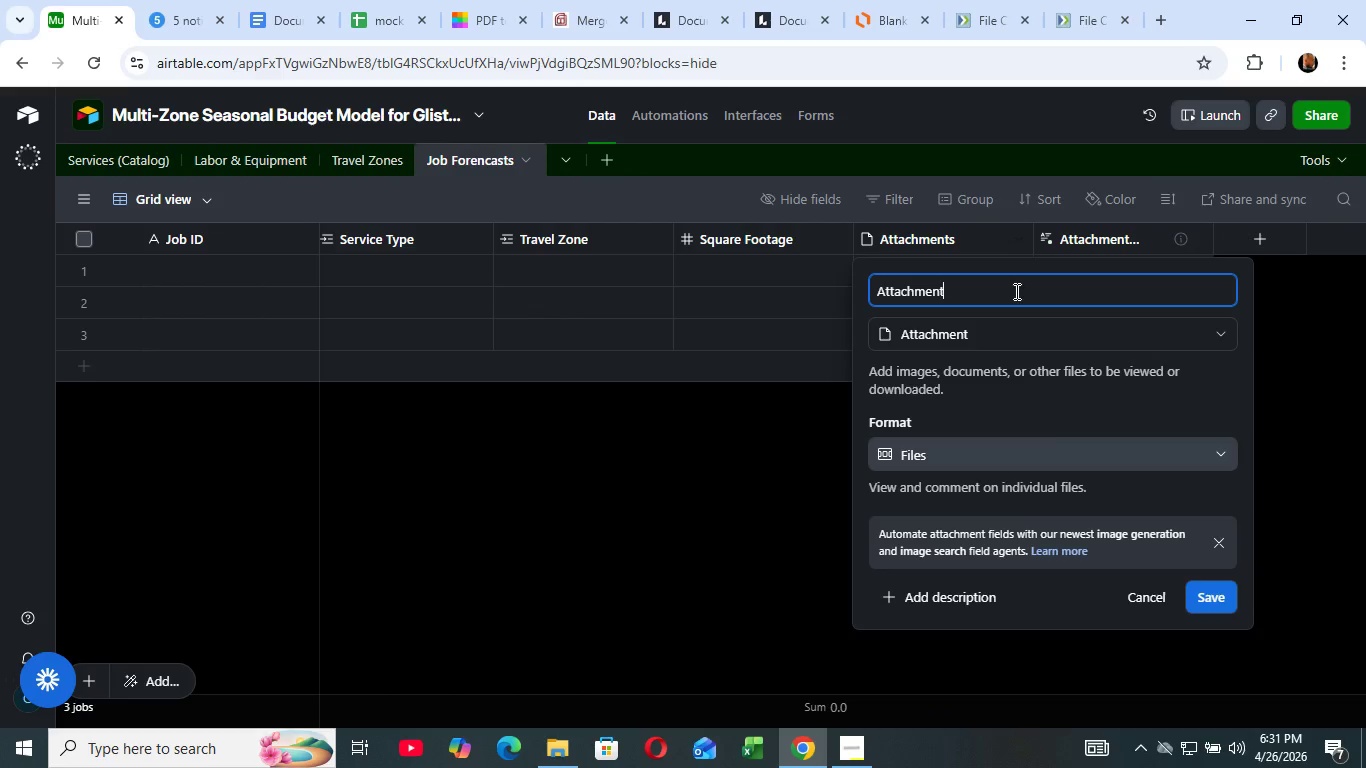 
hold_key(key=Backspace, duration=1.31)
 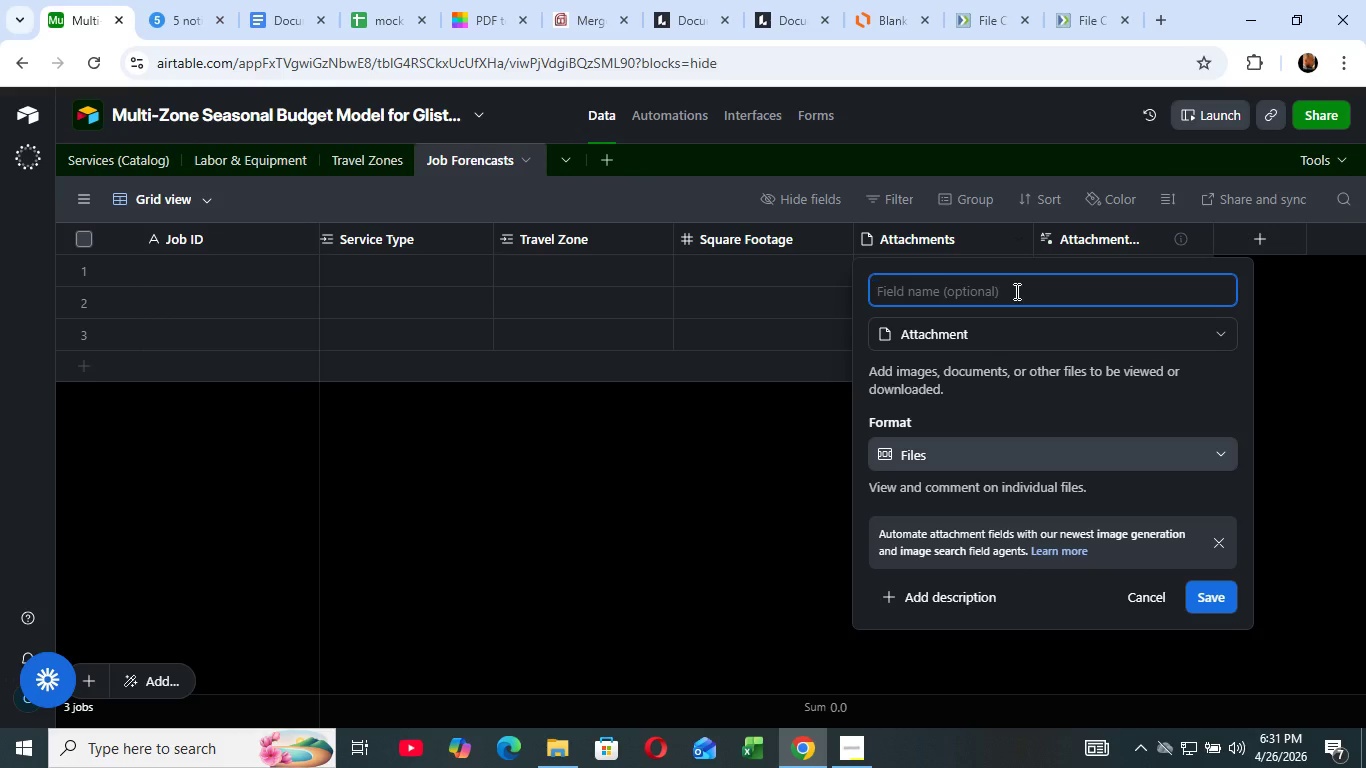 
wait(5.23)
 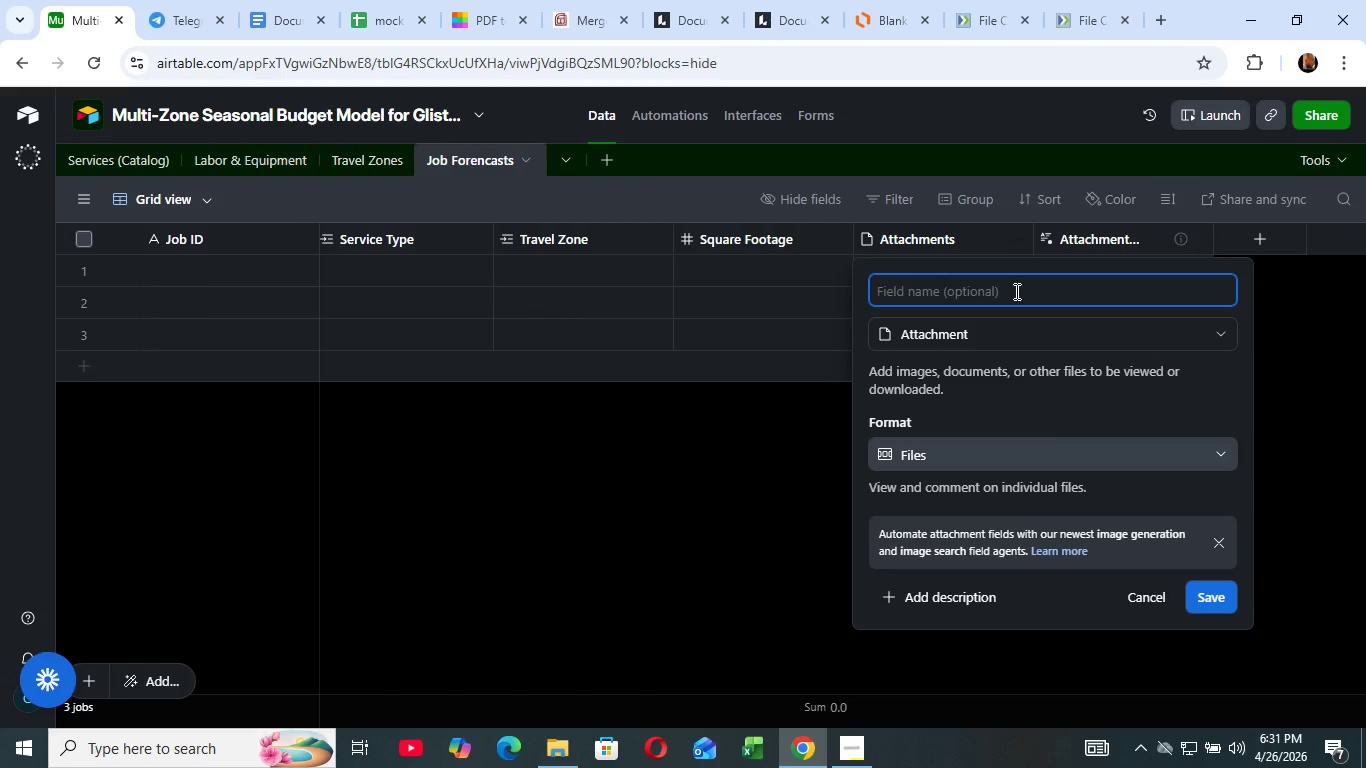 
type(GROss Q )
key(Backspace)
 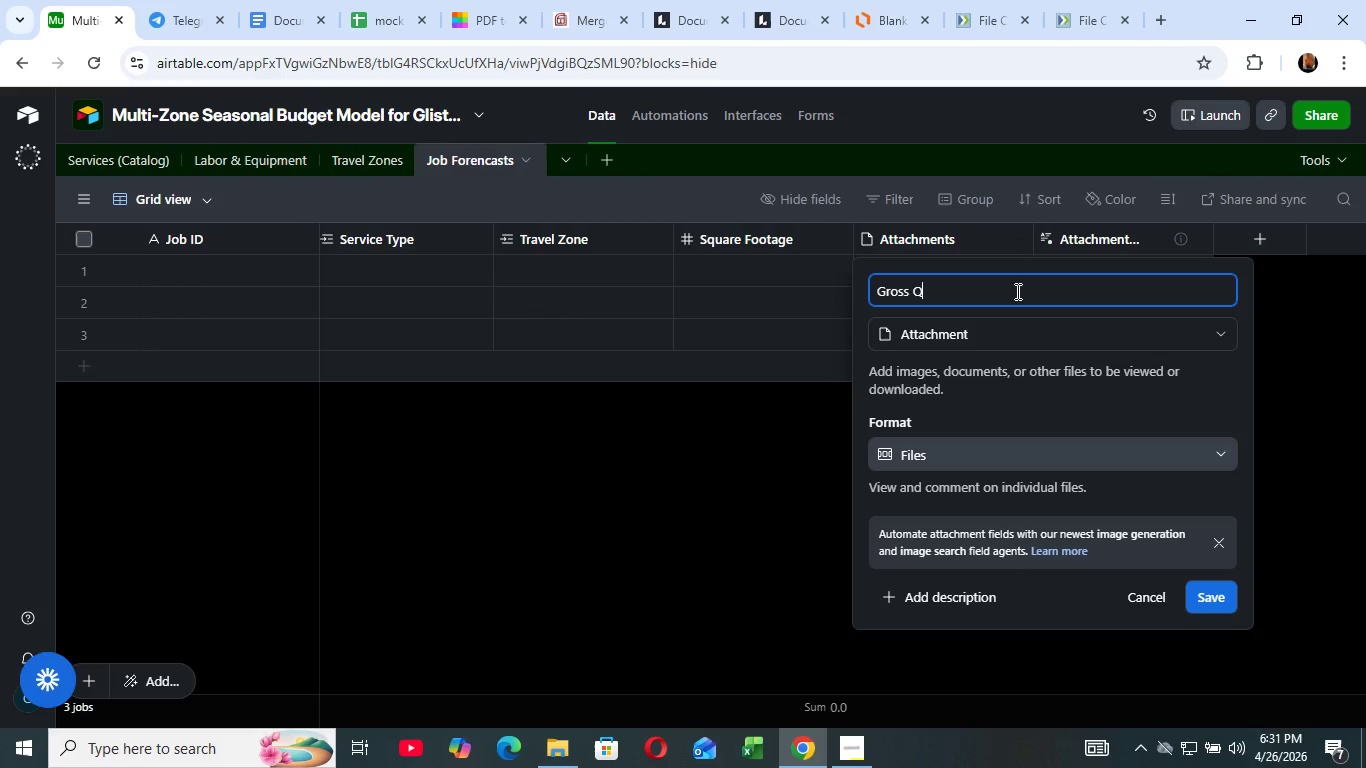 
wait(6.45)
 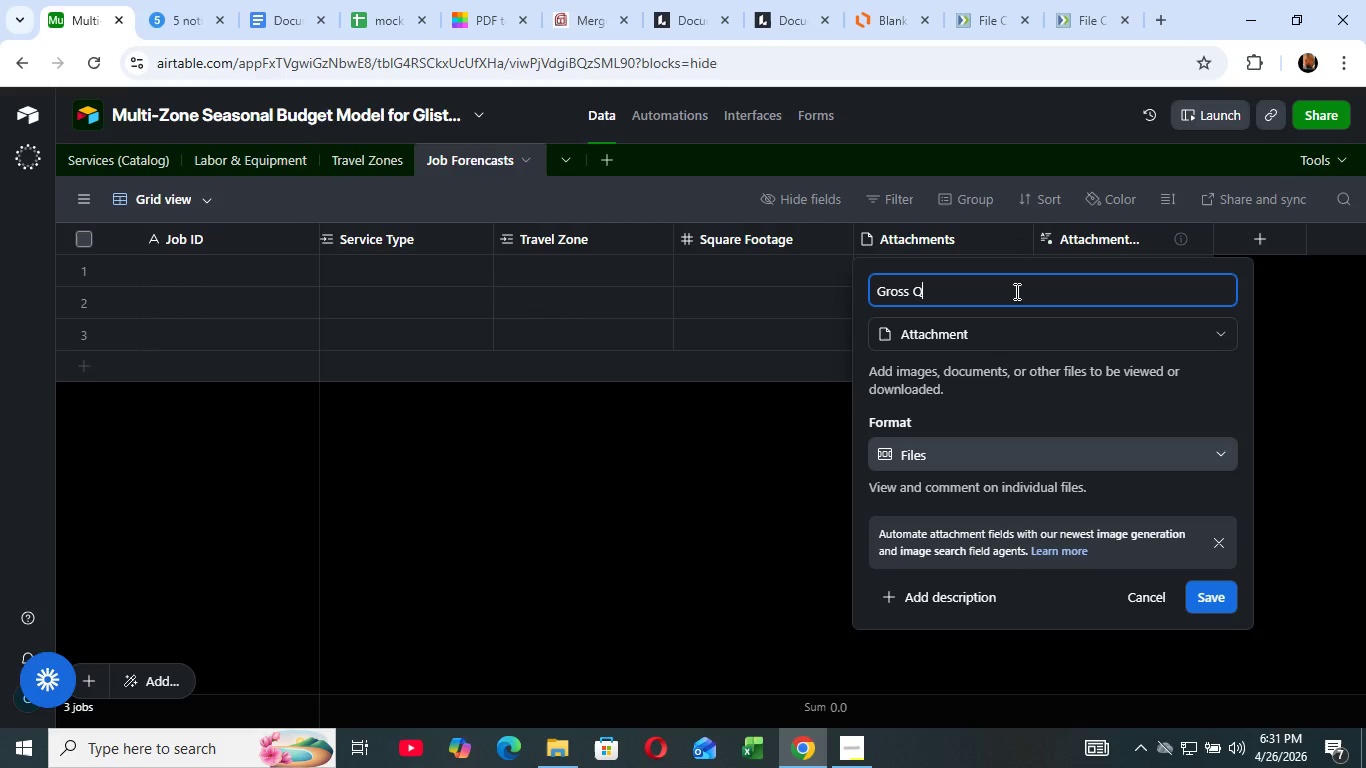 
type(uote)
 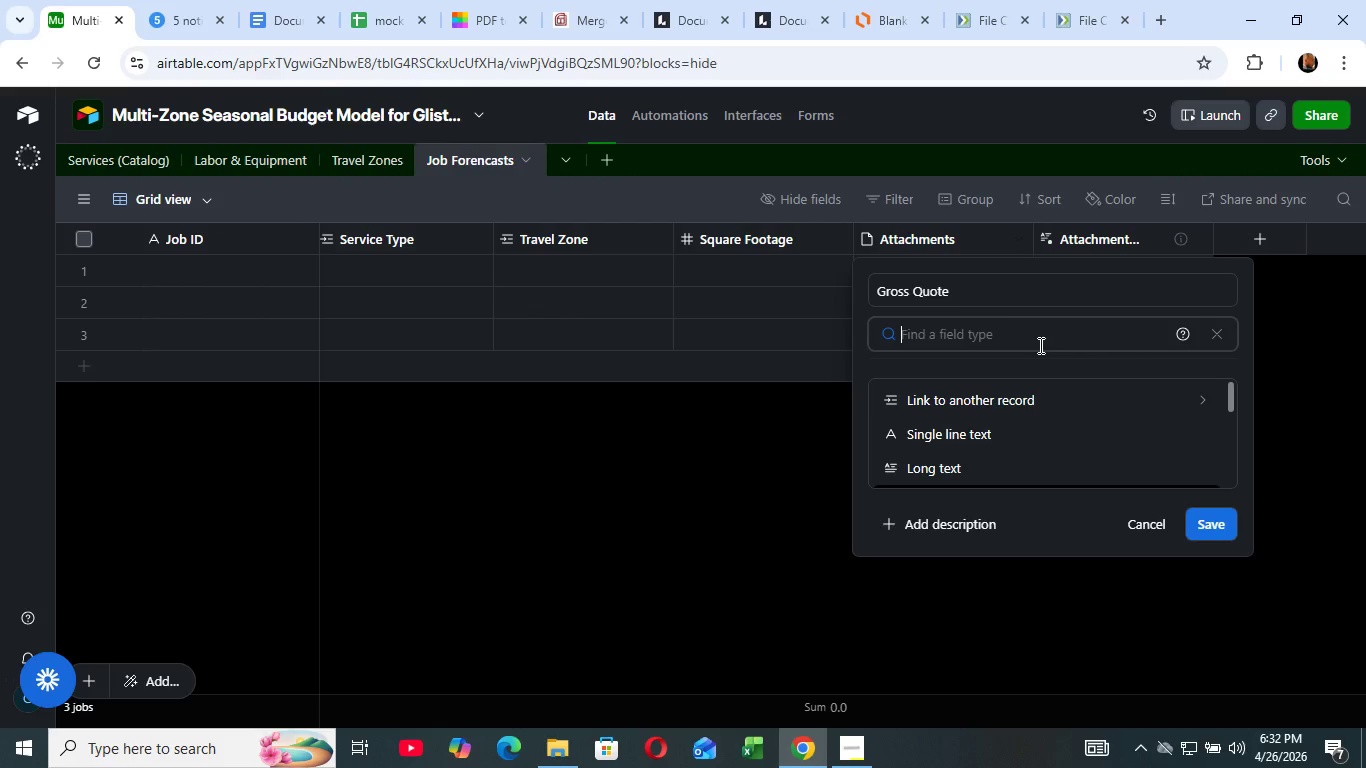 
wait(29.31)
 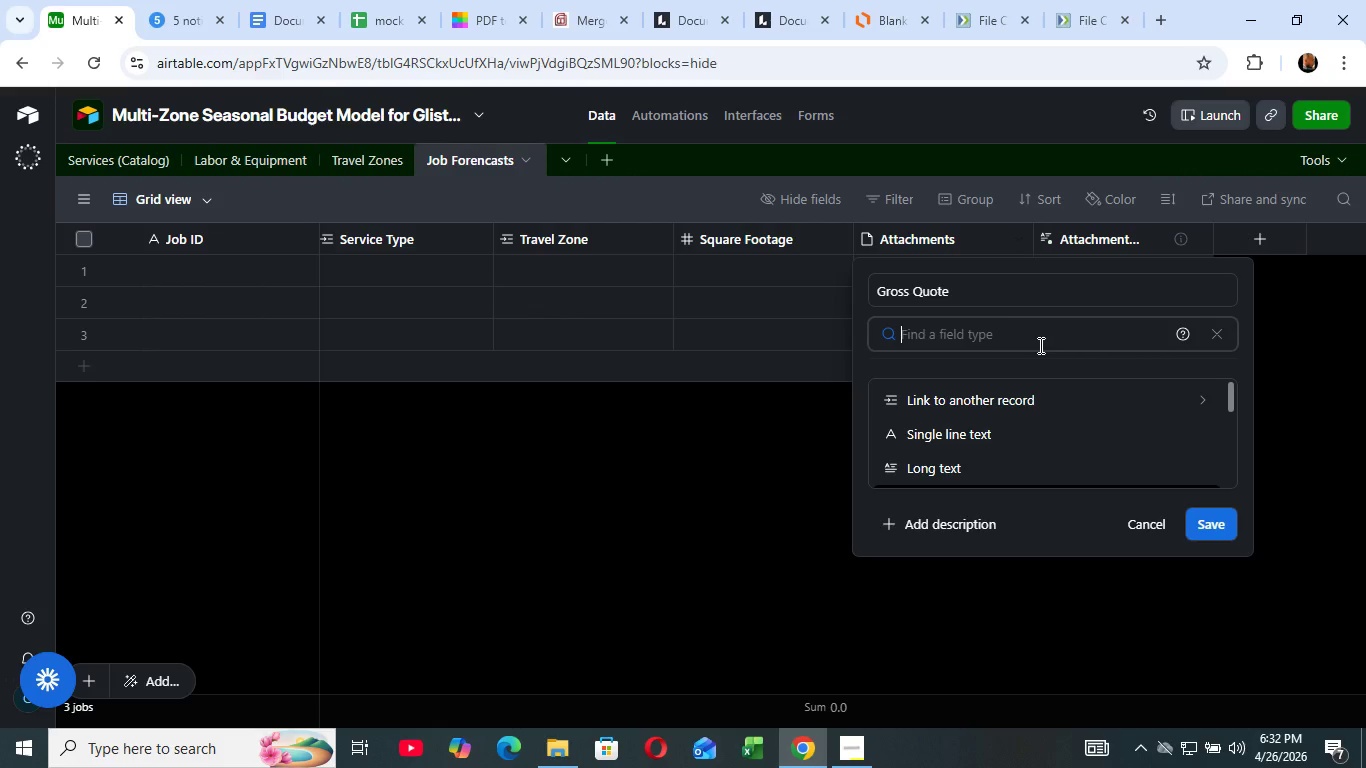 
type(fo)
 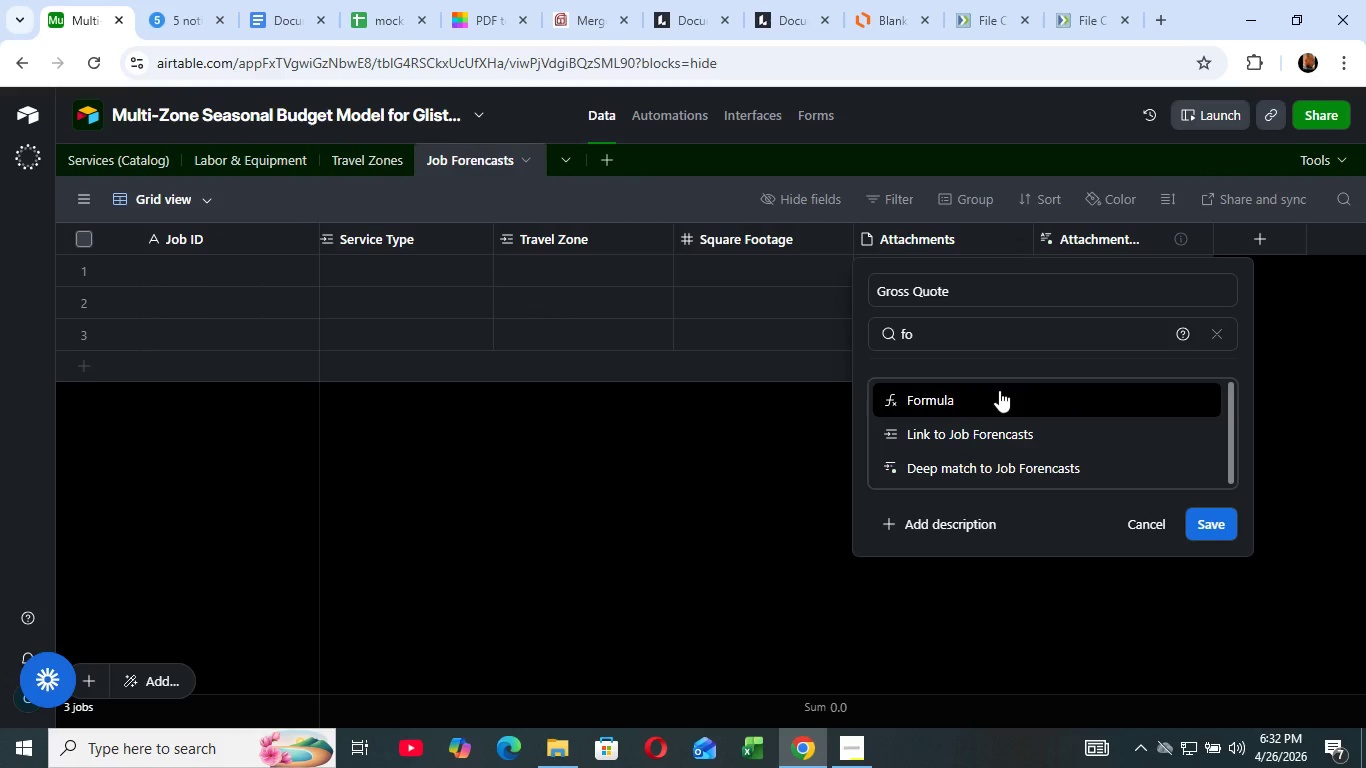 
left_click([999, 391])
 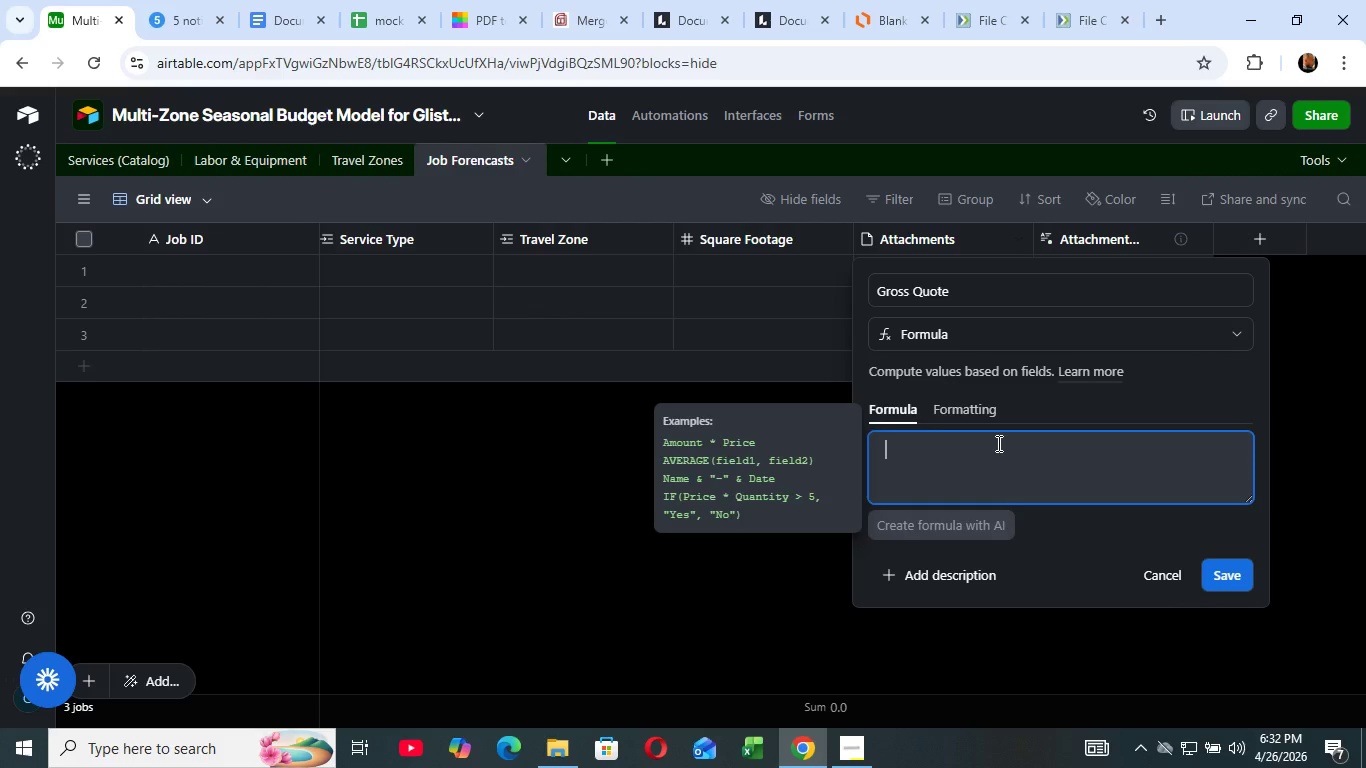 
left_click([997, 443])
 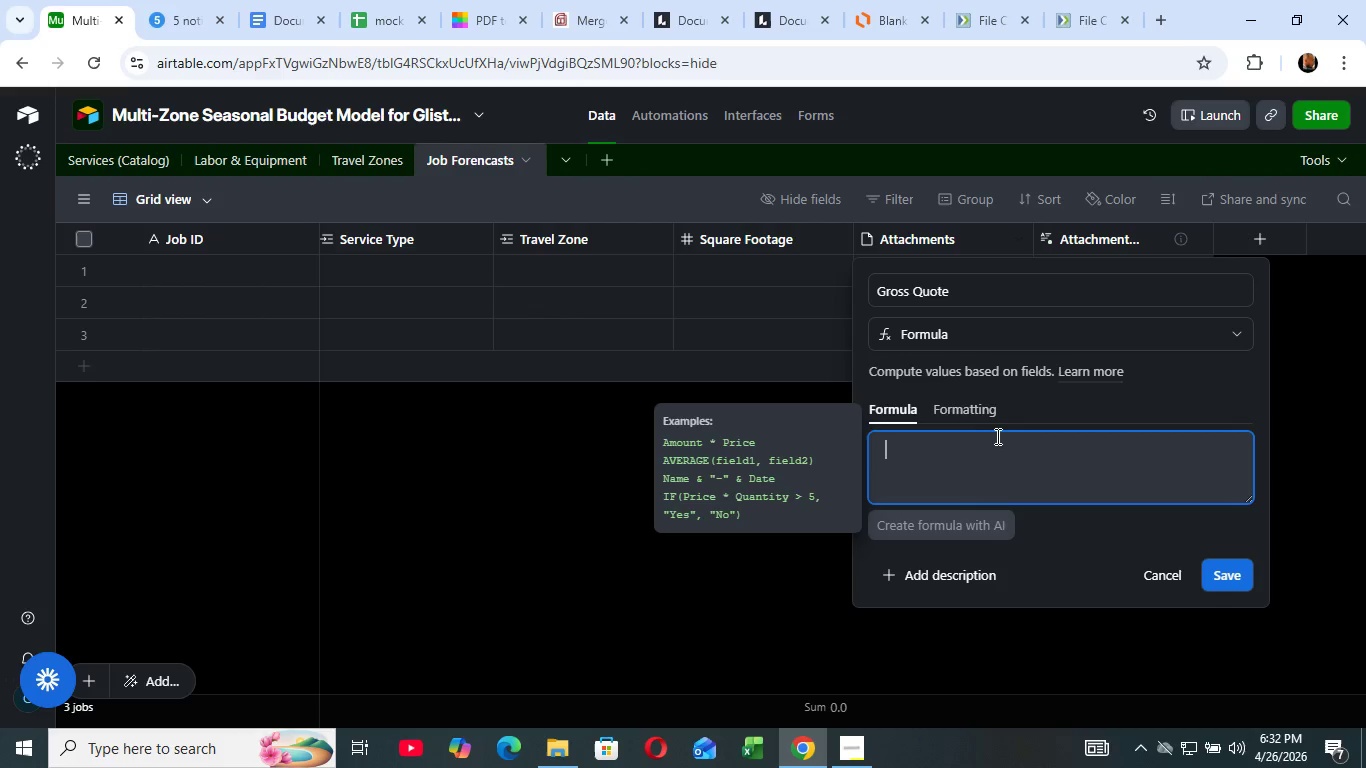 
wait(12.36)
 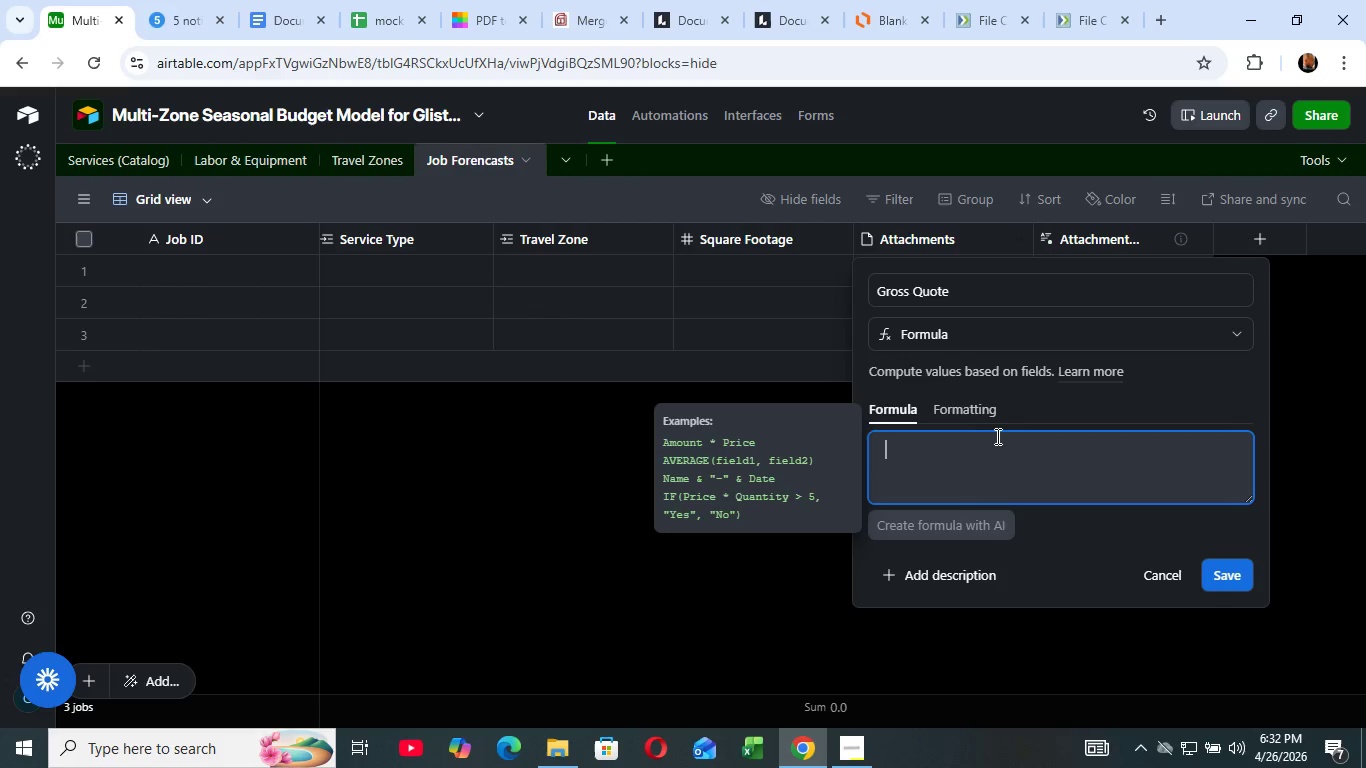 
type(({Sq)
 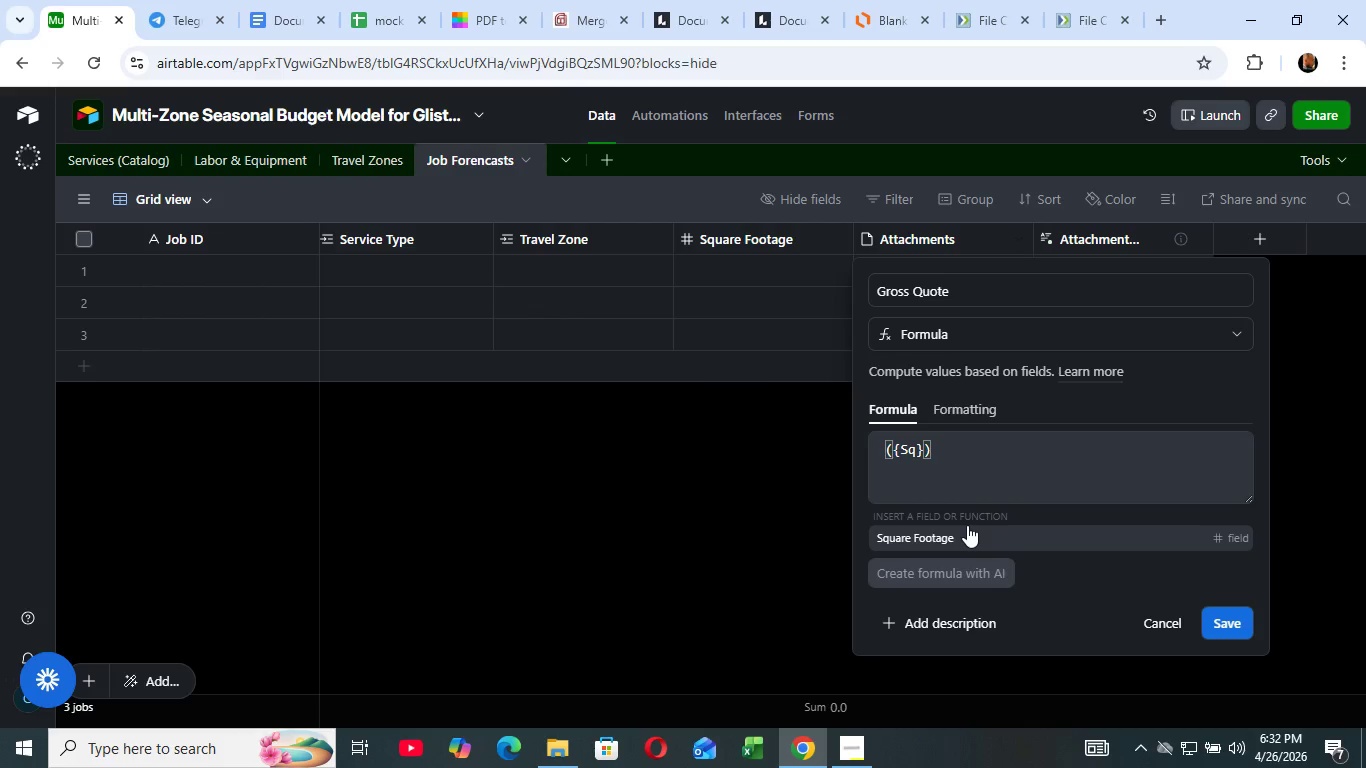 
left_click([966, 527])
 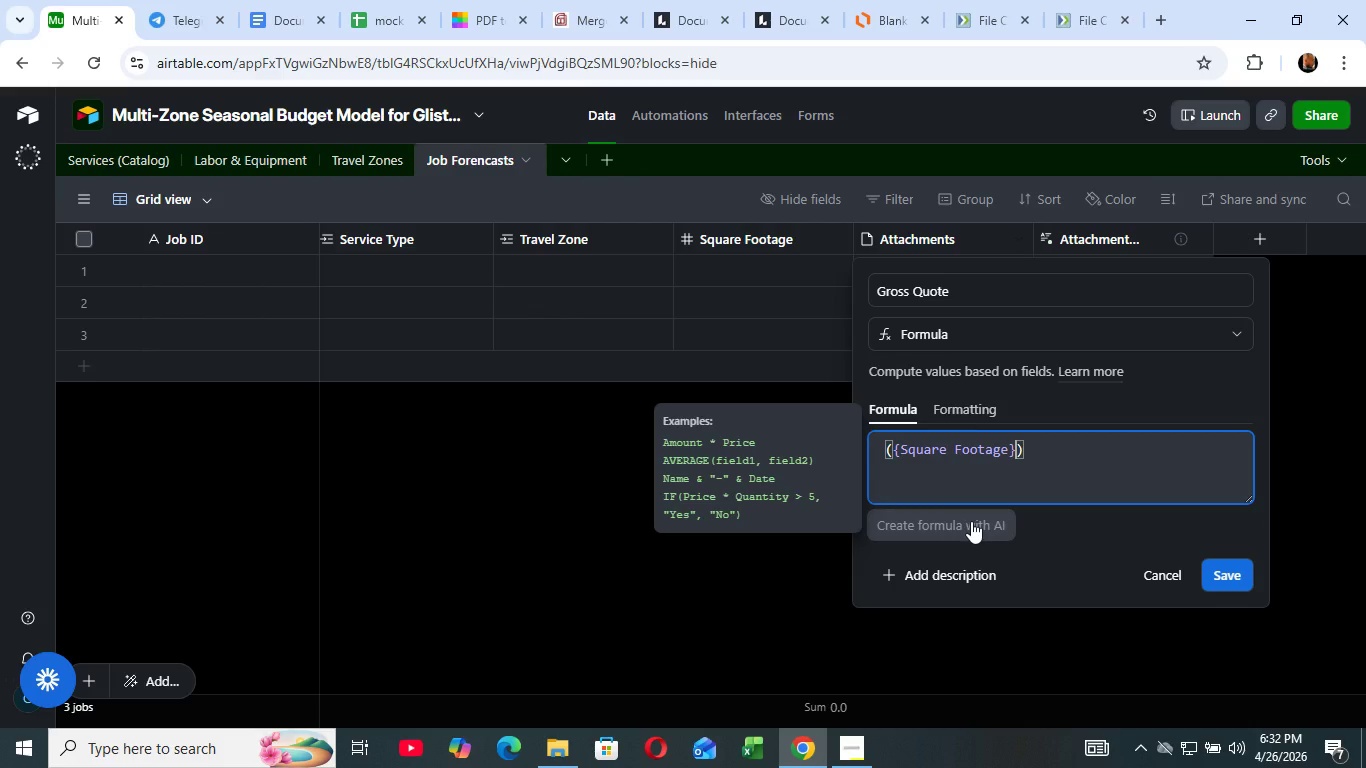 
wait(5.22)
 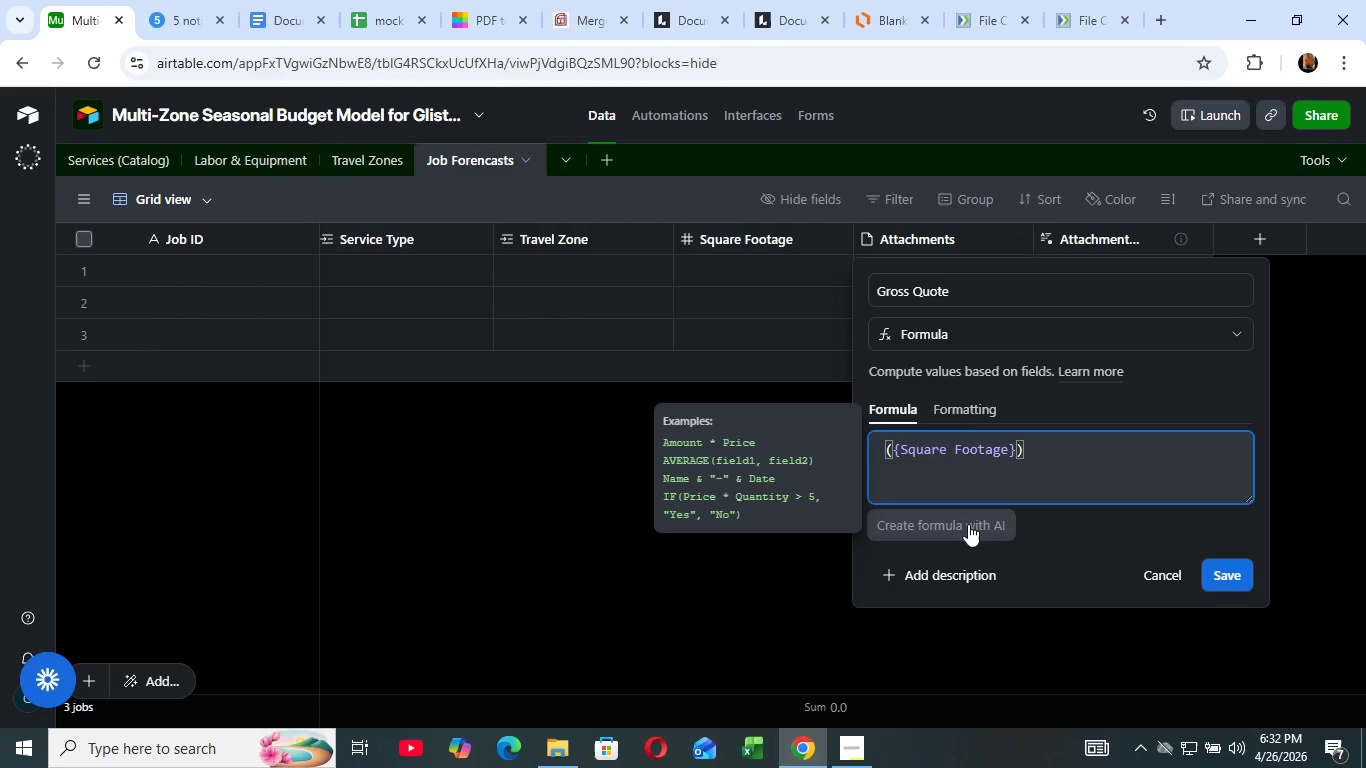 
key(Space)
 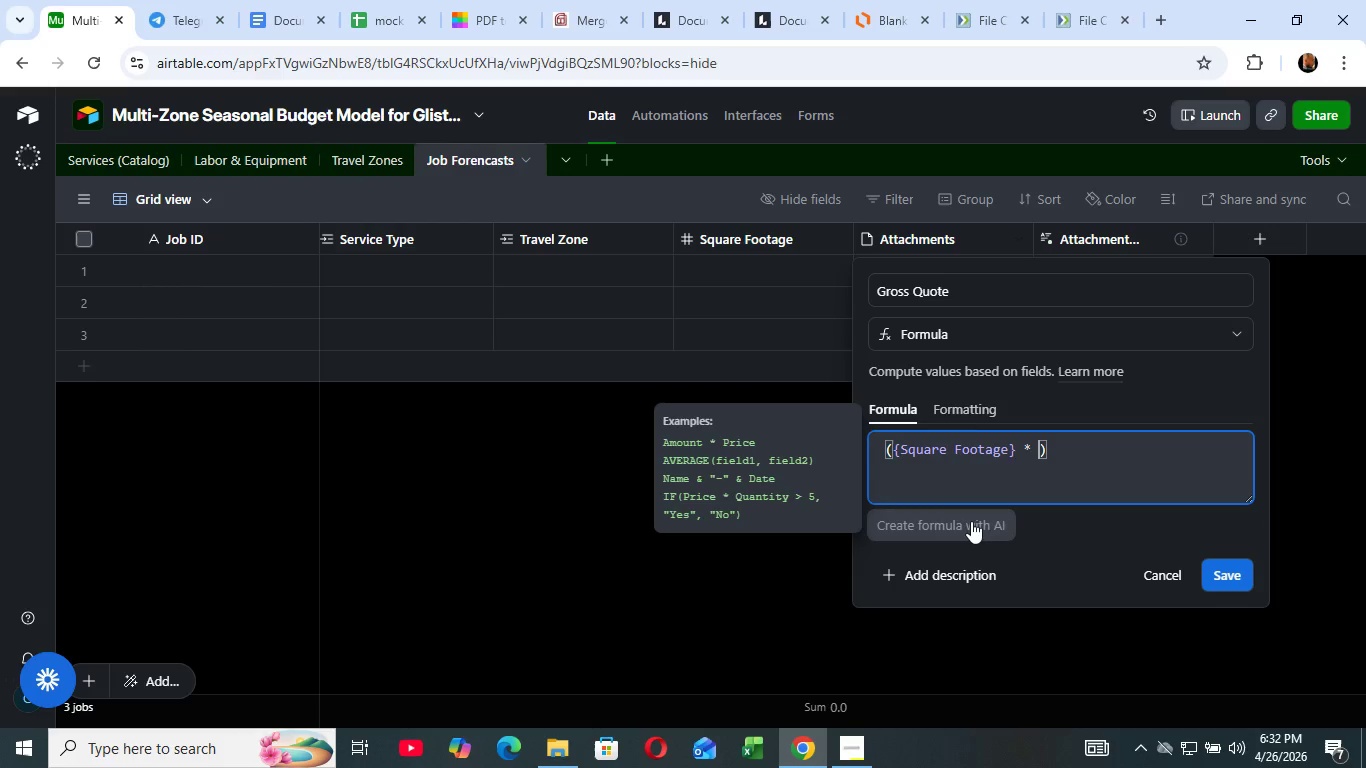 
key(Shift+ShiftLeft)
 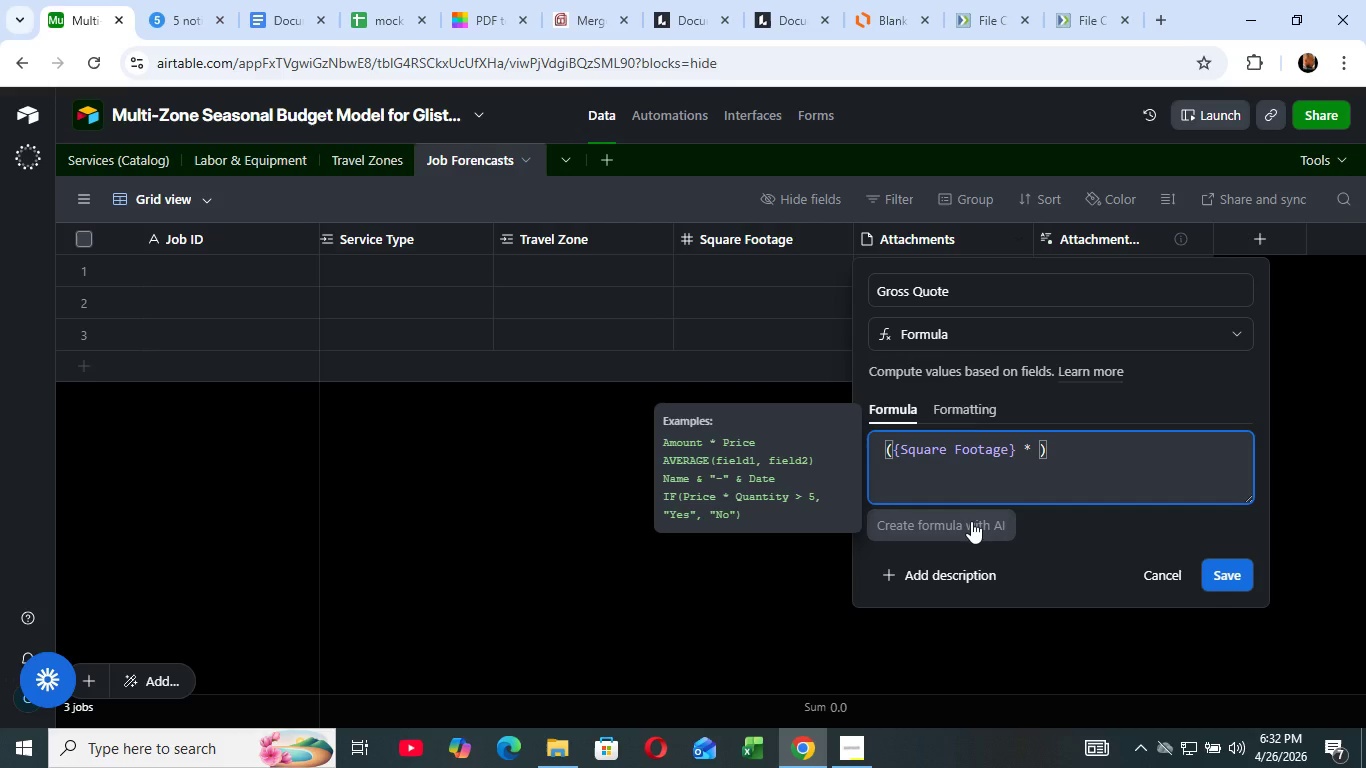 
key(Shift+8)
 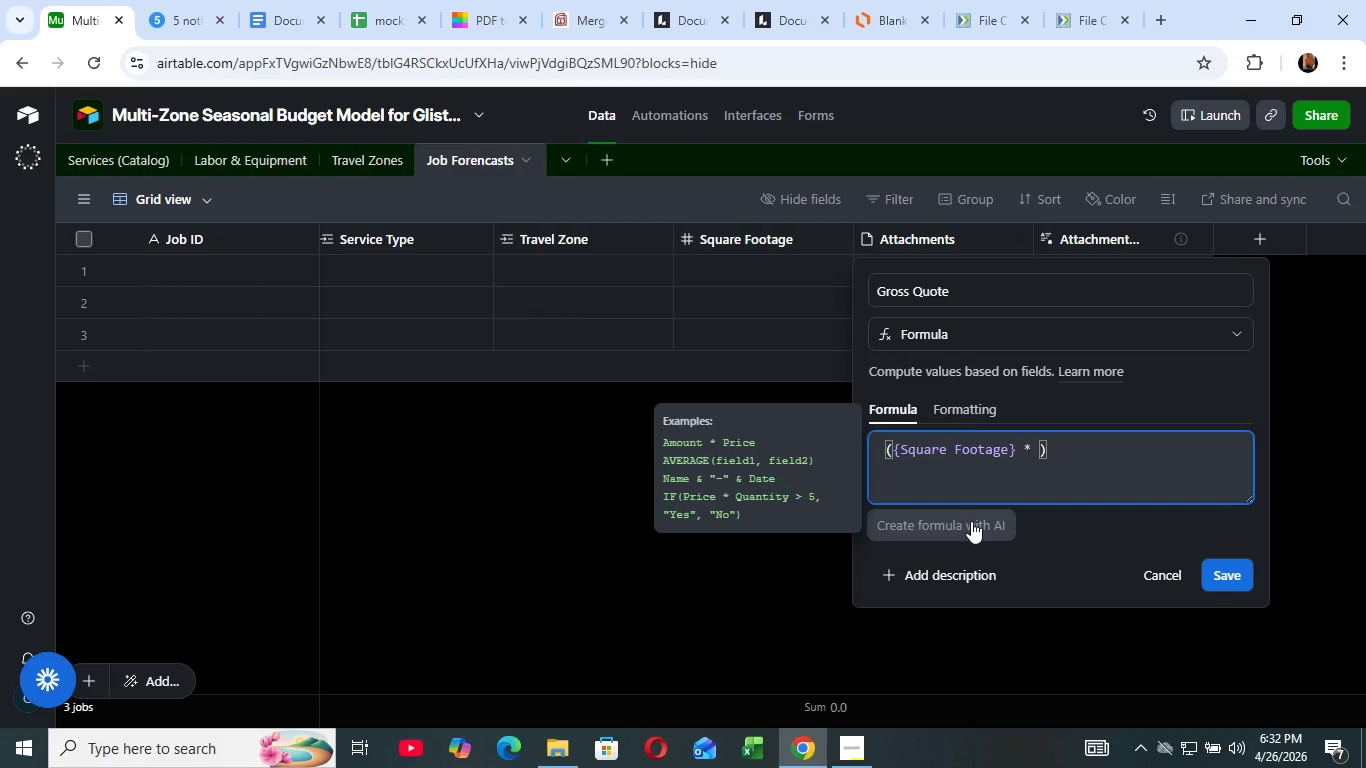 
key(Space)
 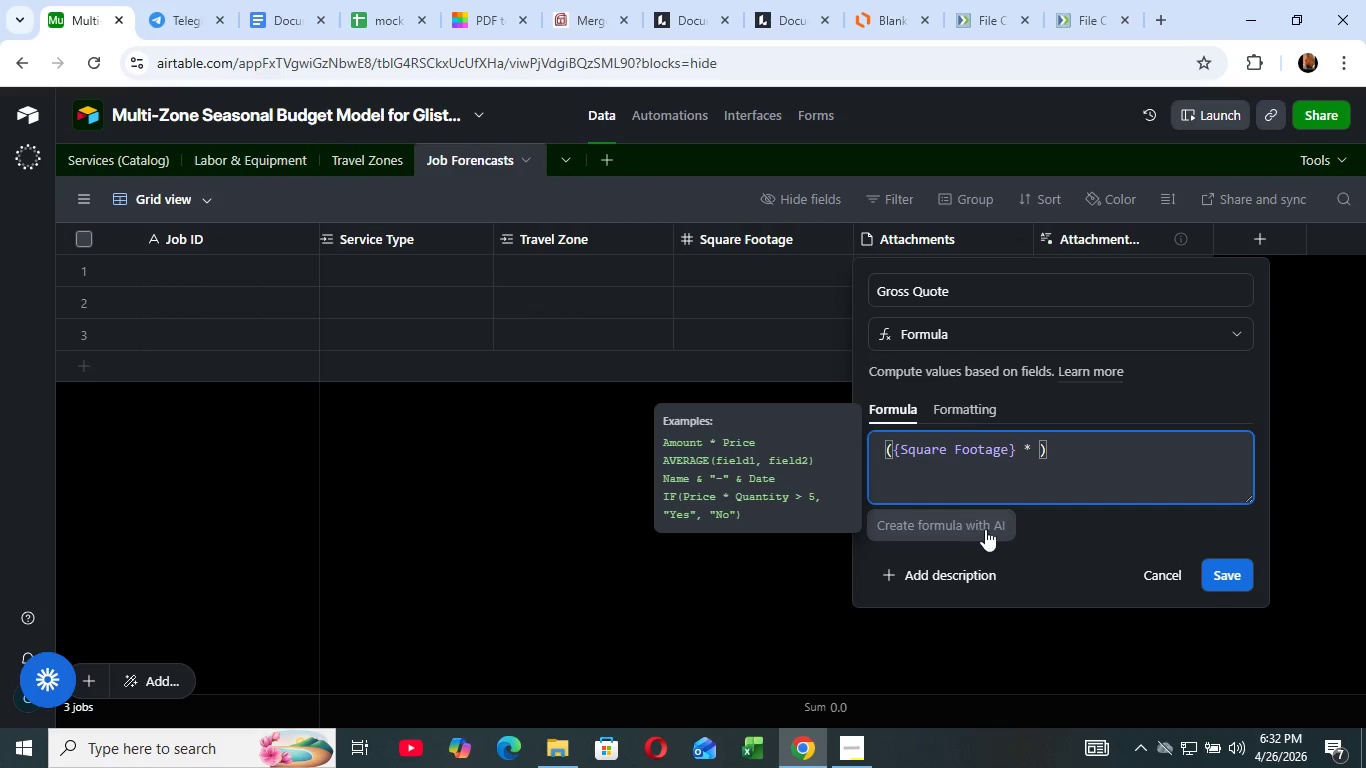 
wait(6.45)
 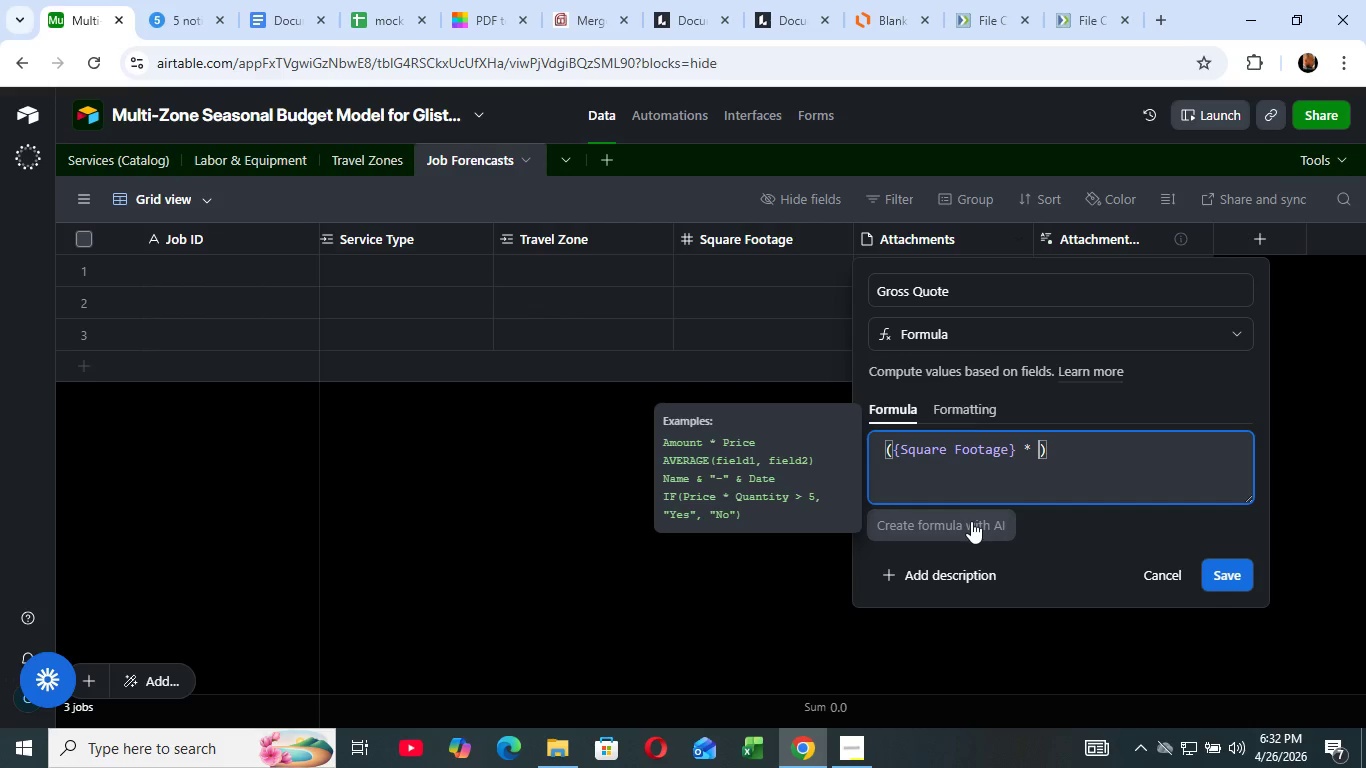 
left_click([1166, 566])
 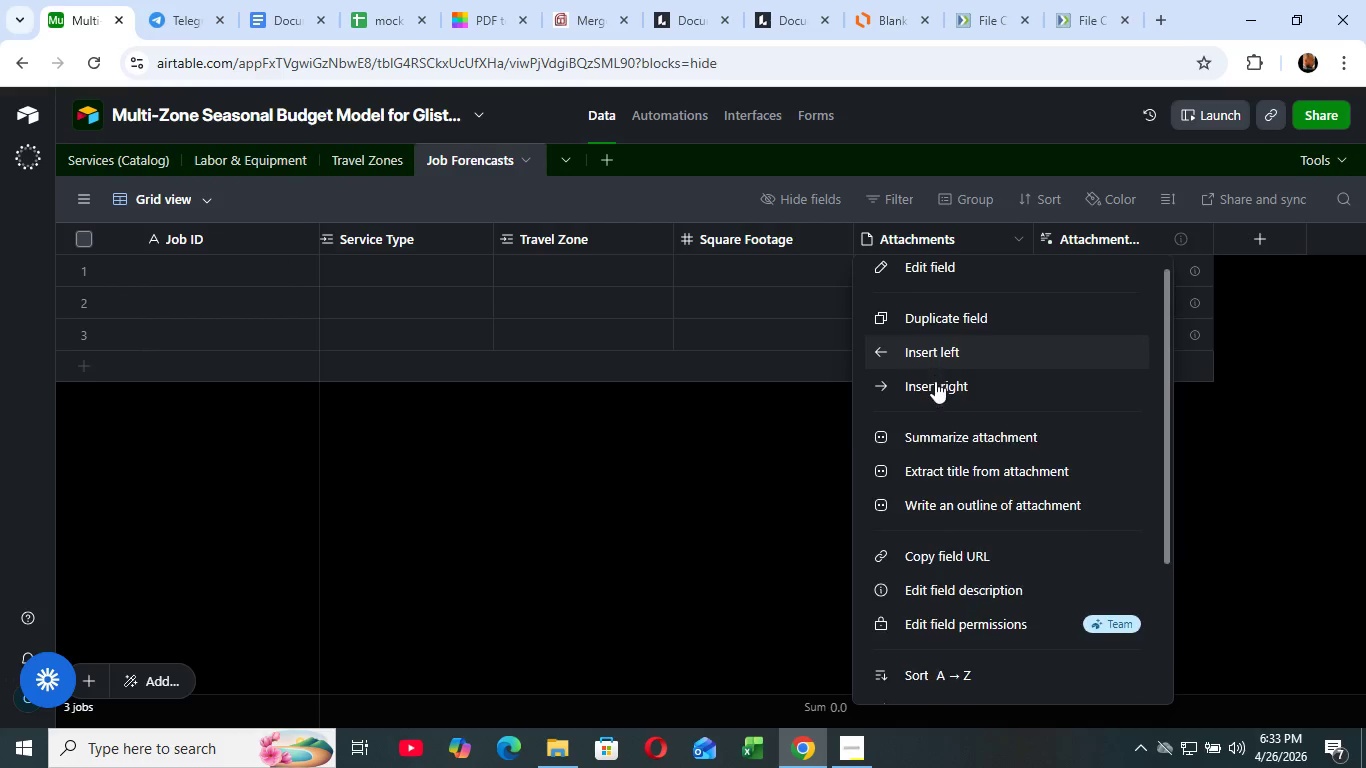 
scroll: coordinate [935, 381], scroll_direction: down, amount: 6.0
 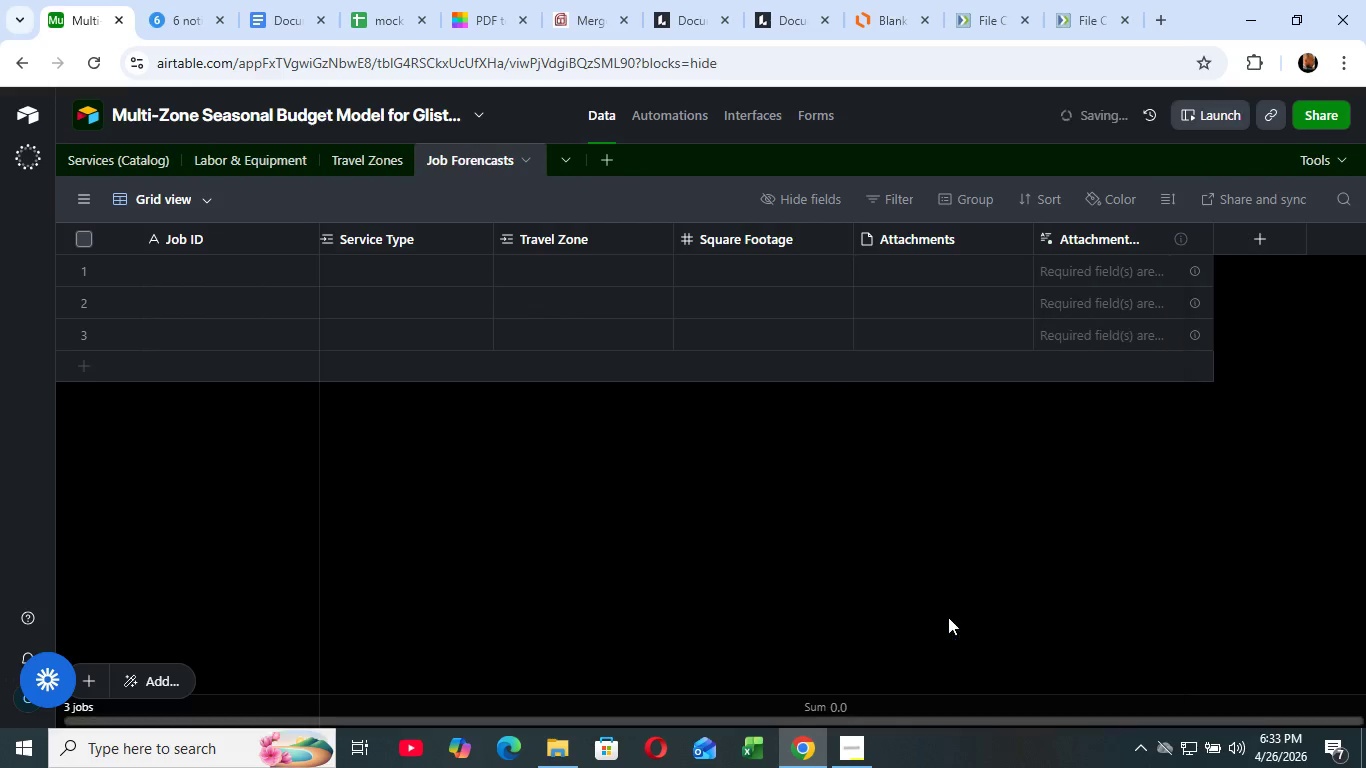 
left_click([945, 673])
 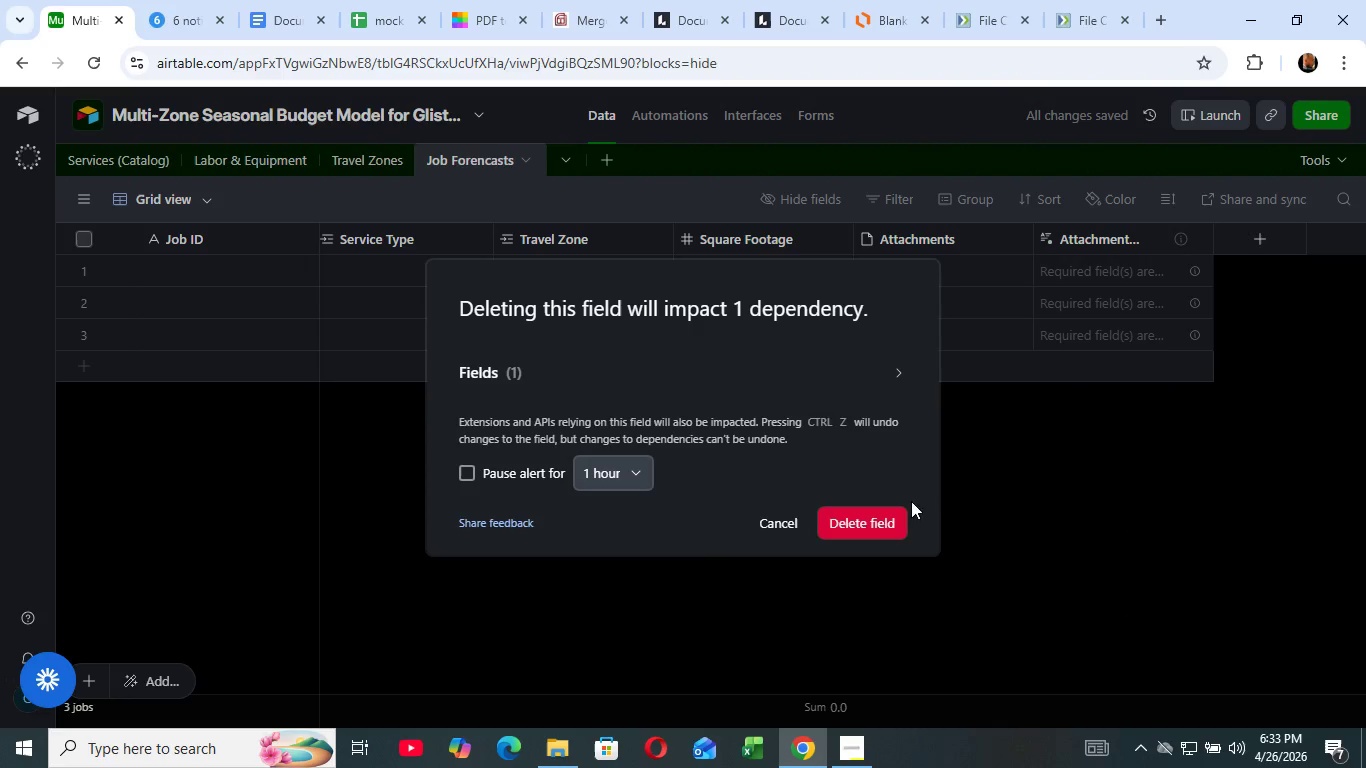 
left_click([888, 506])
 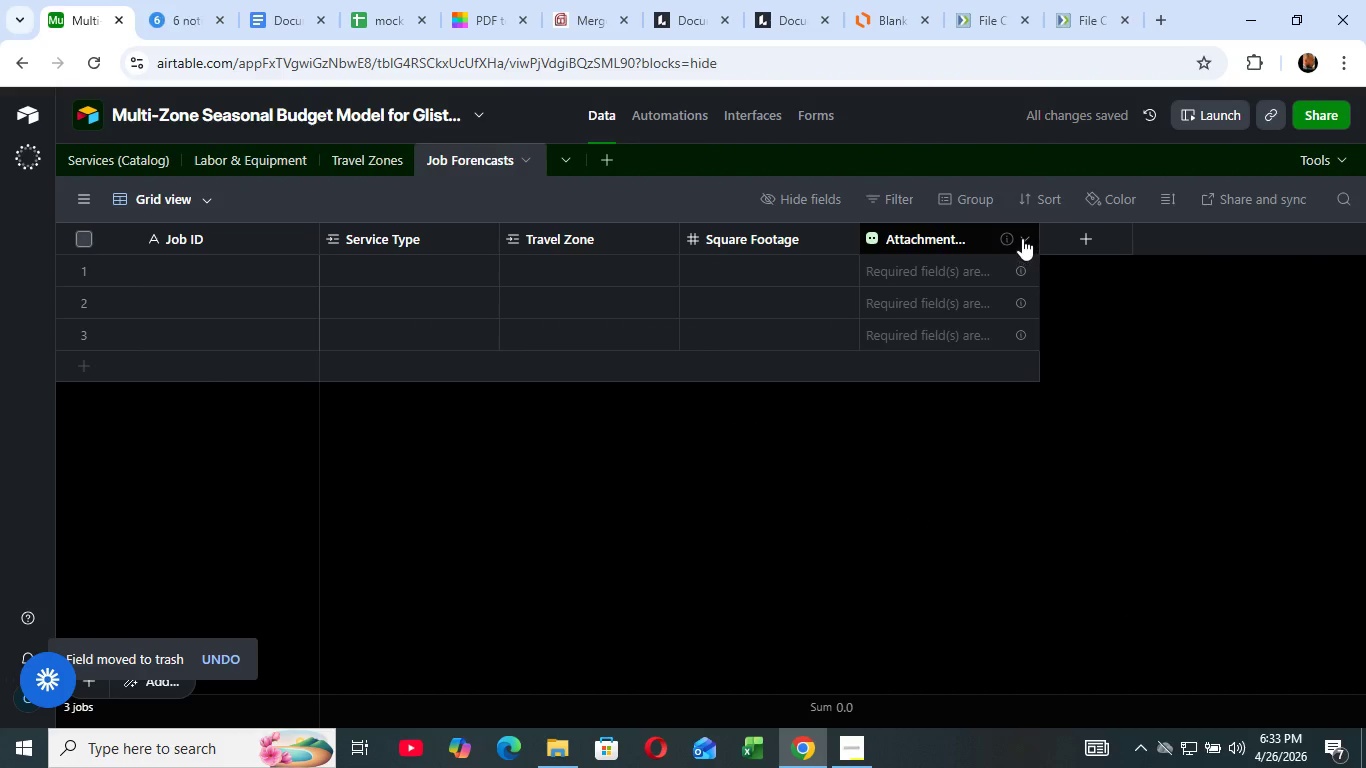 
left_click([1024, 236])
 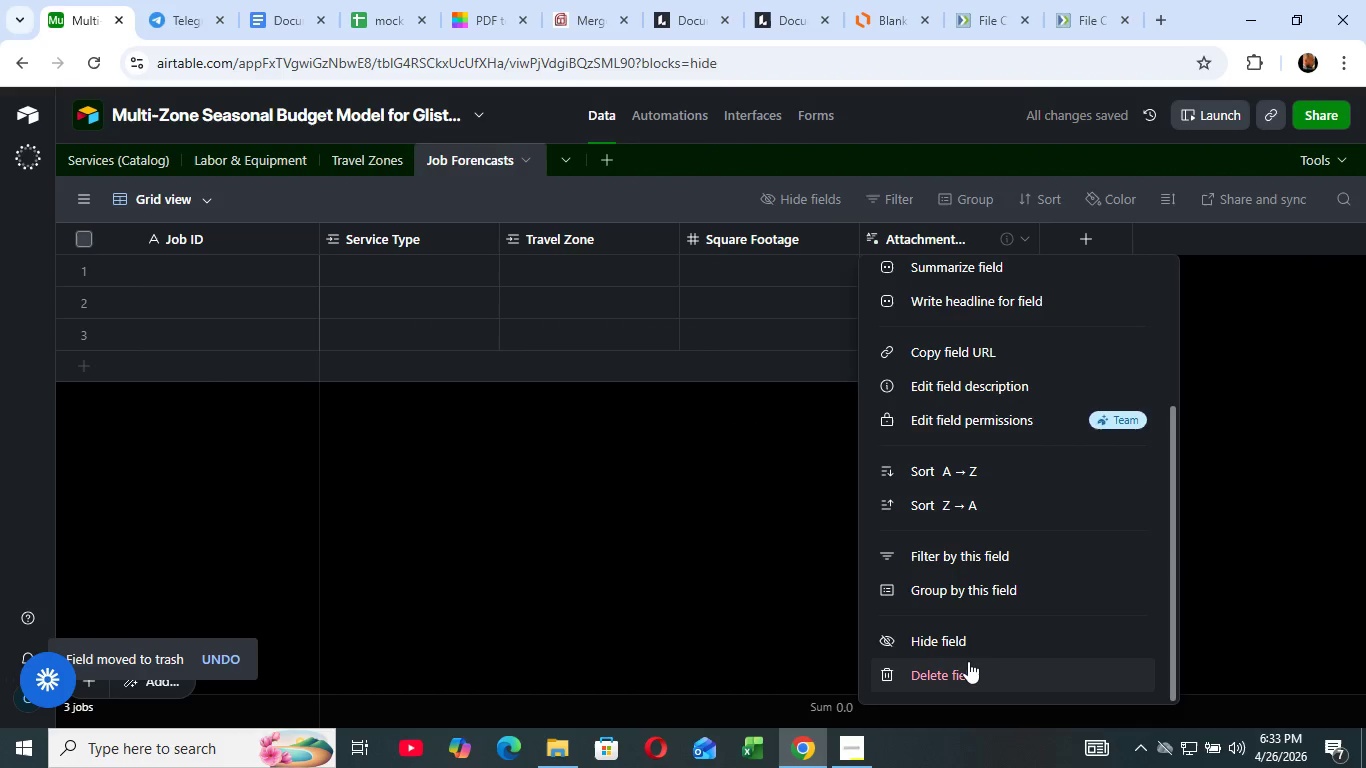 
scroll: coordinate [981, 392], scroll_direction: down, amount: 5.0
 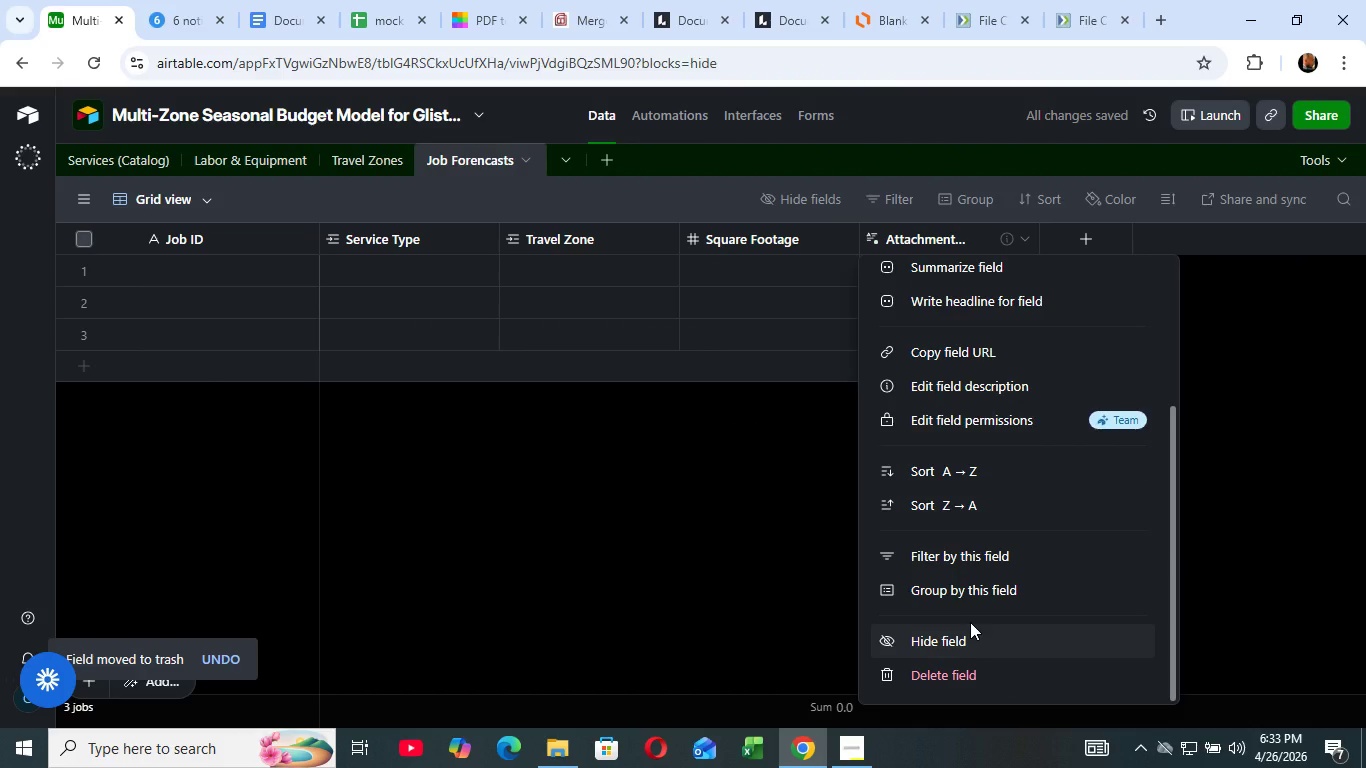 
left_click_drag(start_coordinate=[967, 662], to_coordinate=[967, 656])
 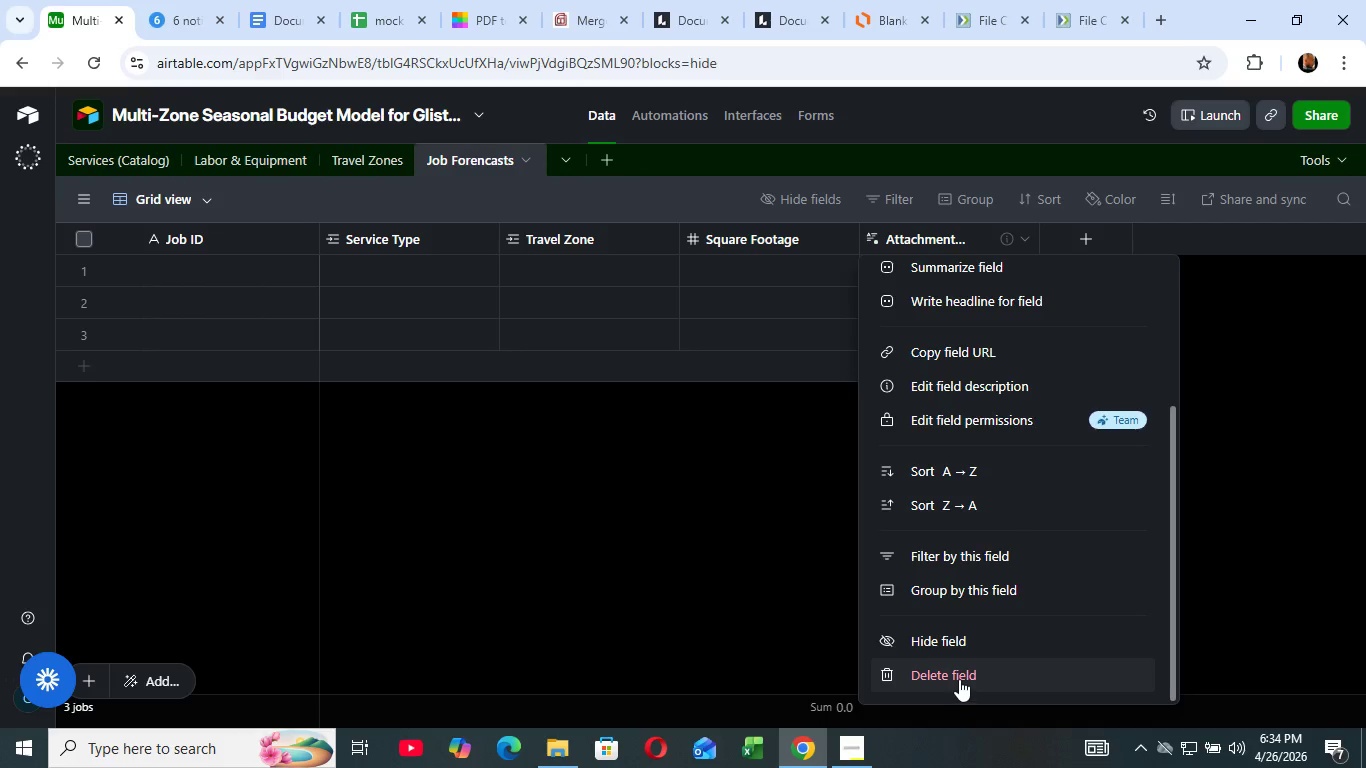 
wait(110.53)
 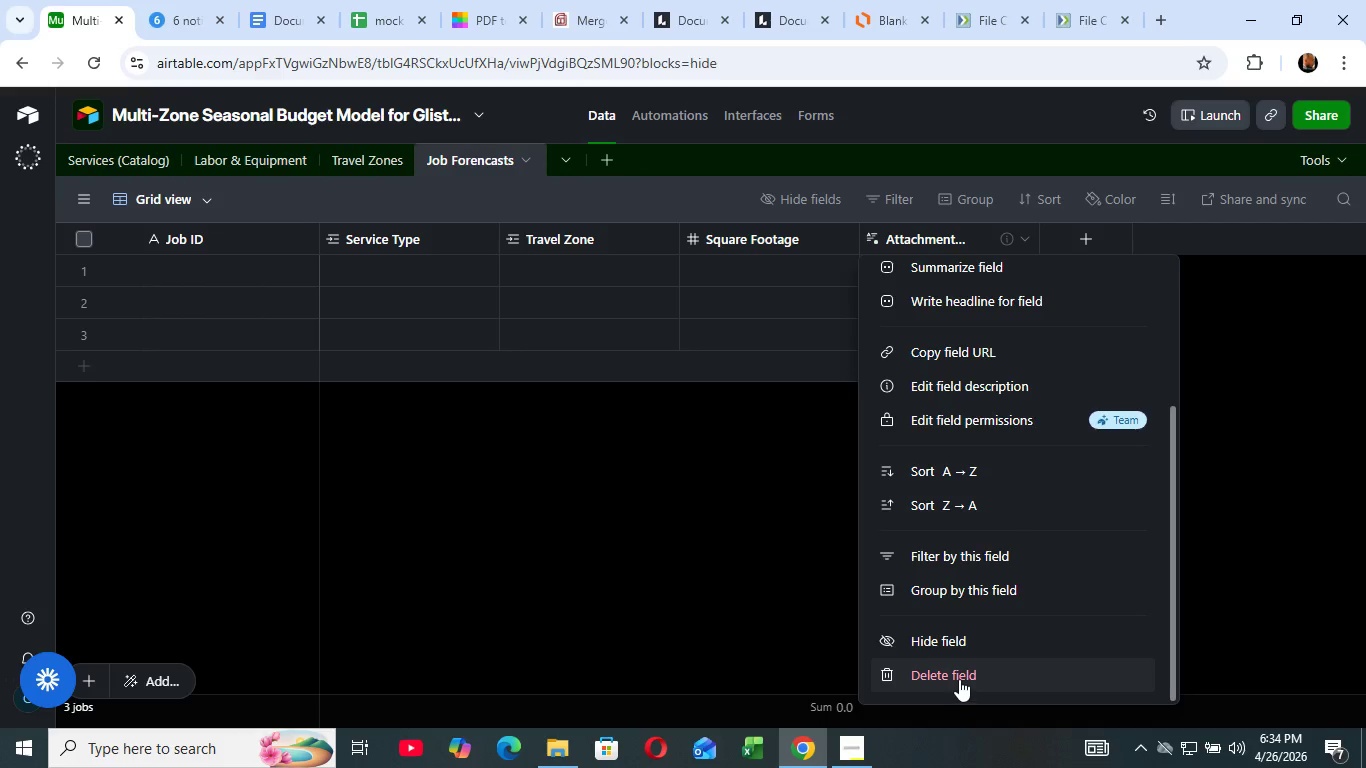 
key(L)
 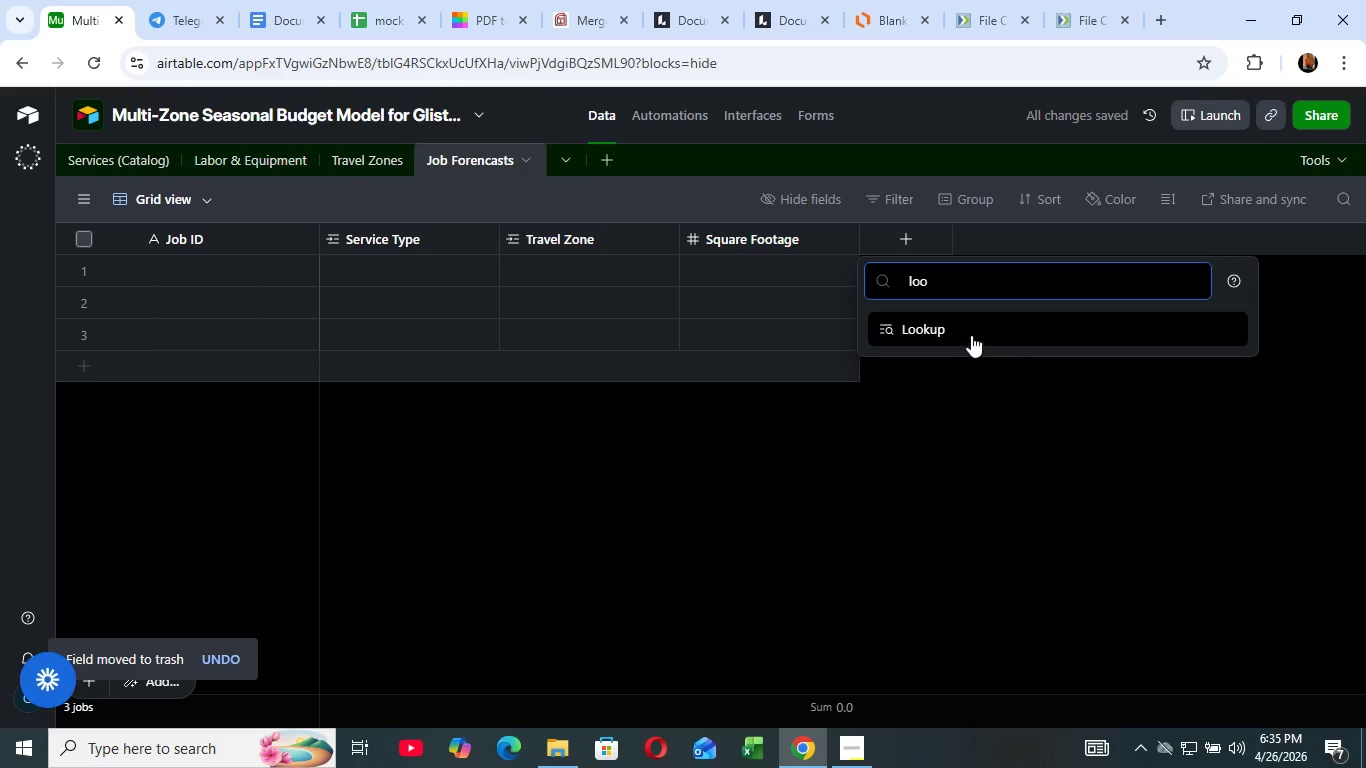 
type(oo)
 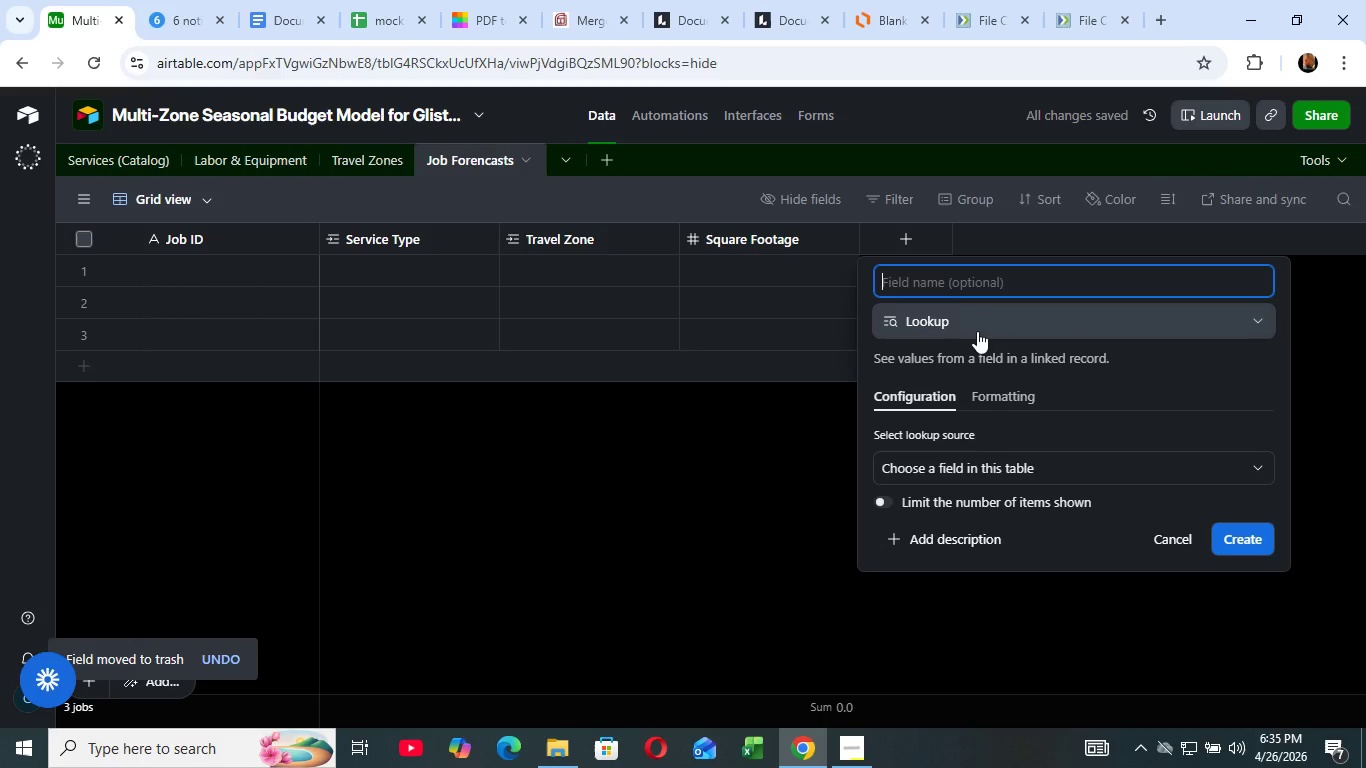 
left_click([974, 328])
 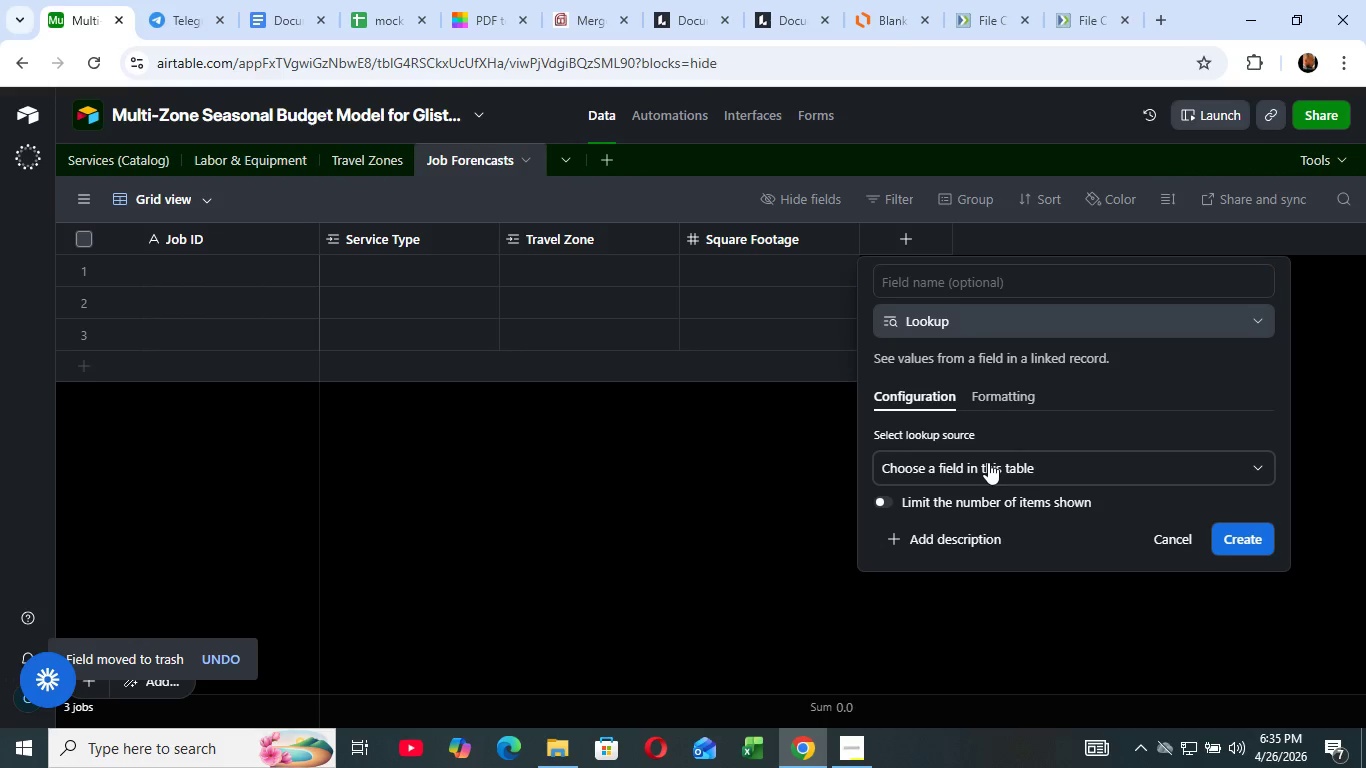 
left_click([988, 462])
 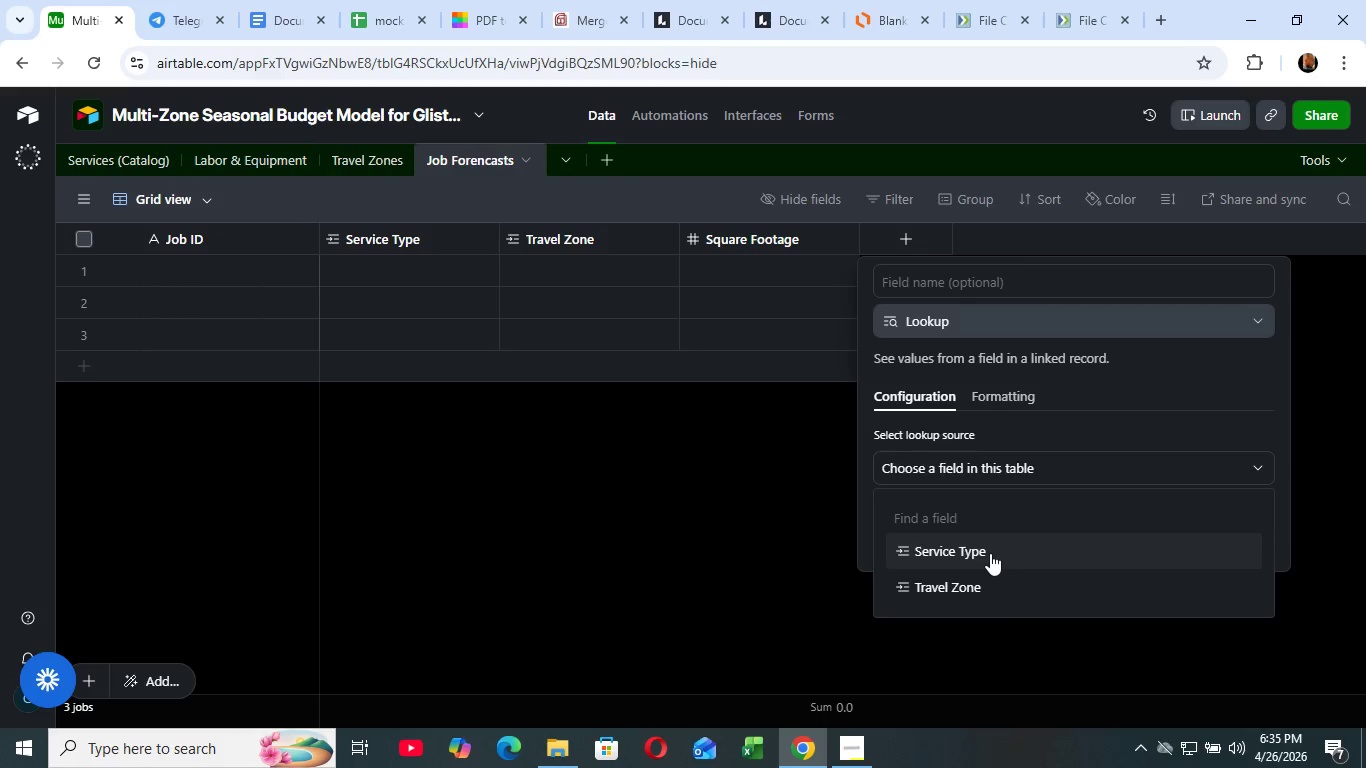 
wait(7.23)
 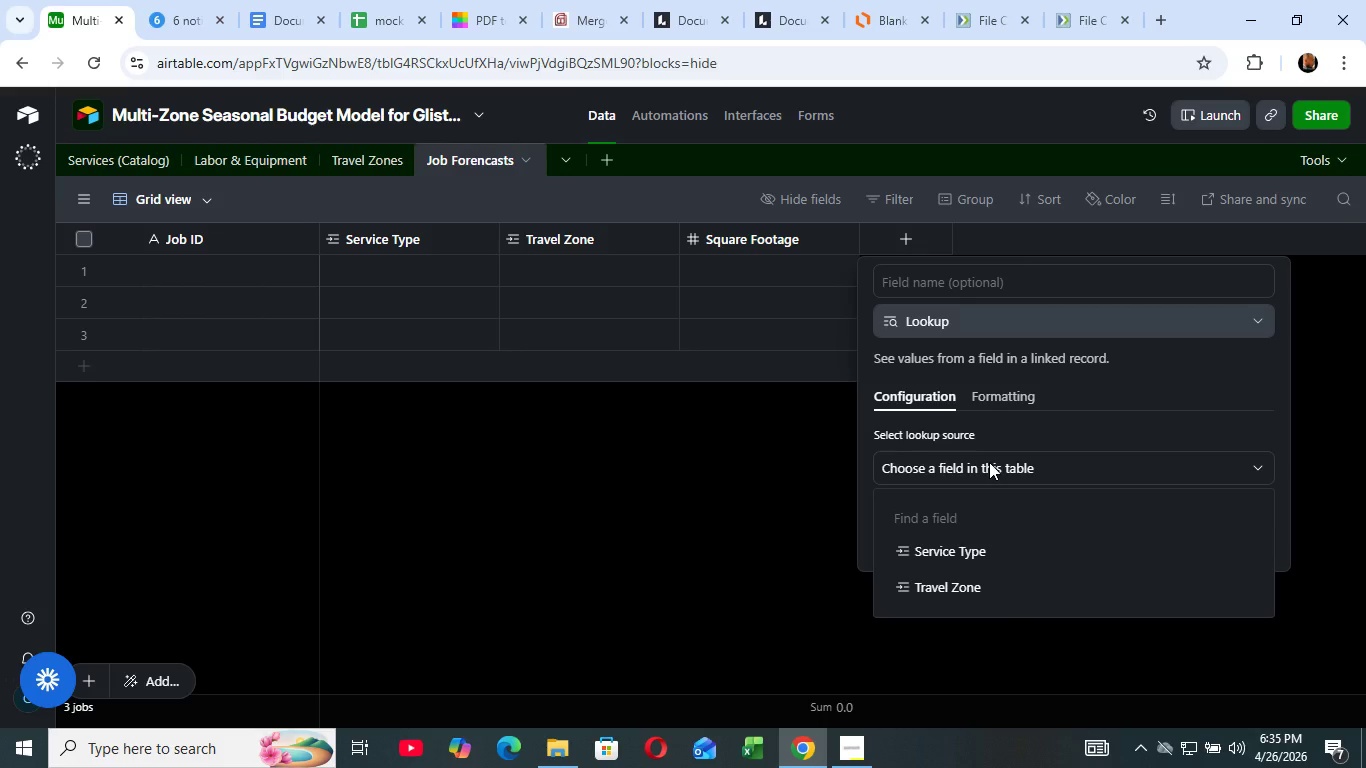 
left_click([986, 562])
 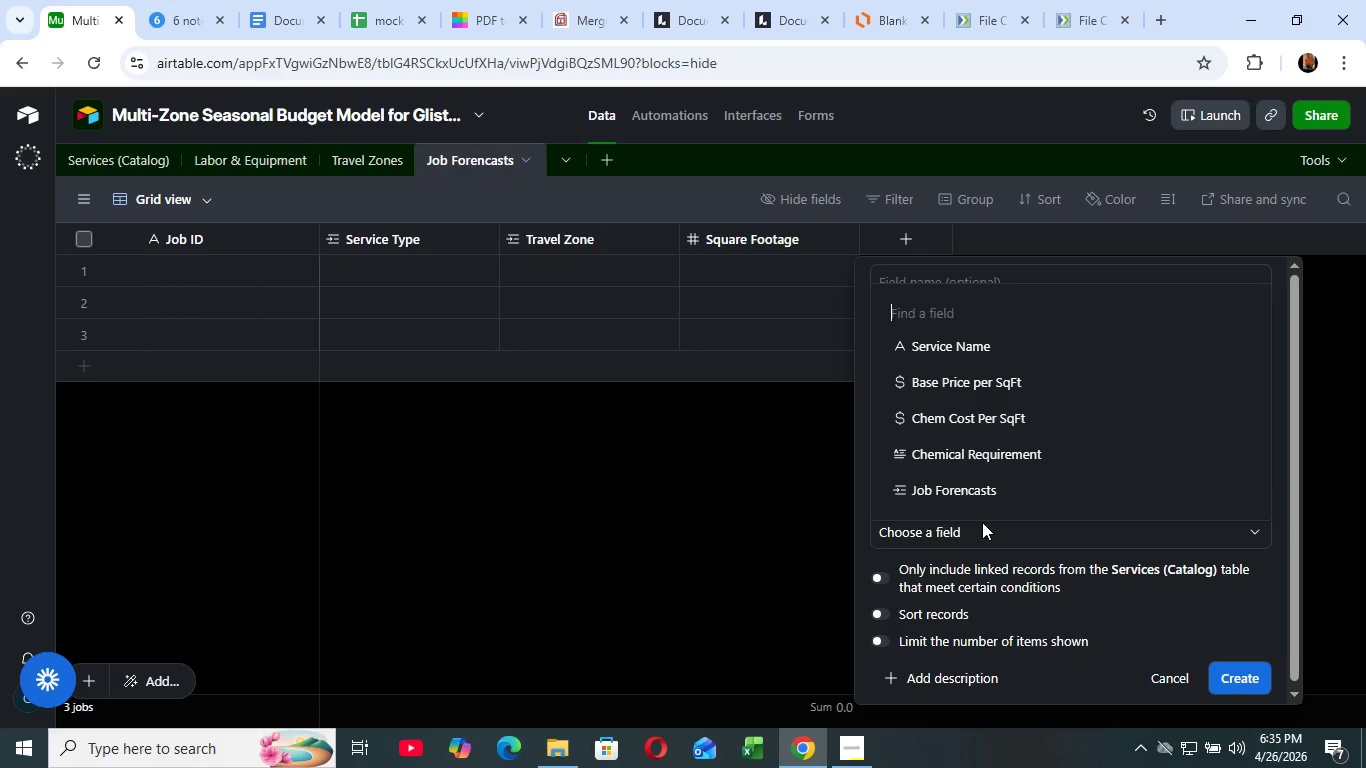 
left_click([981, 522])
 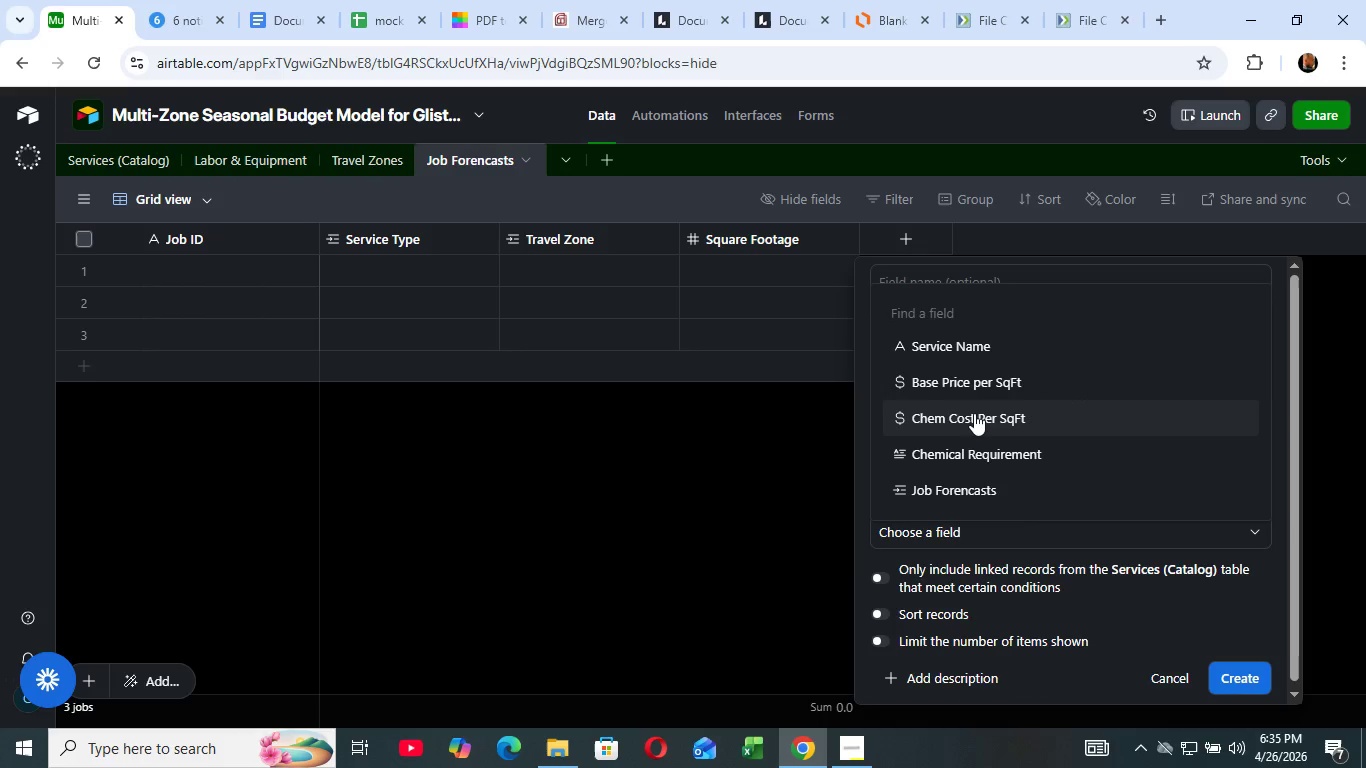 
scroll: coordinate [974, 413], scroll_direction: down, amount: 5.0
 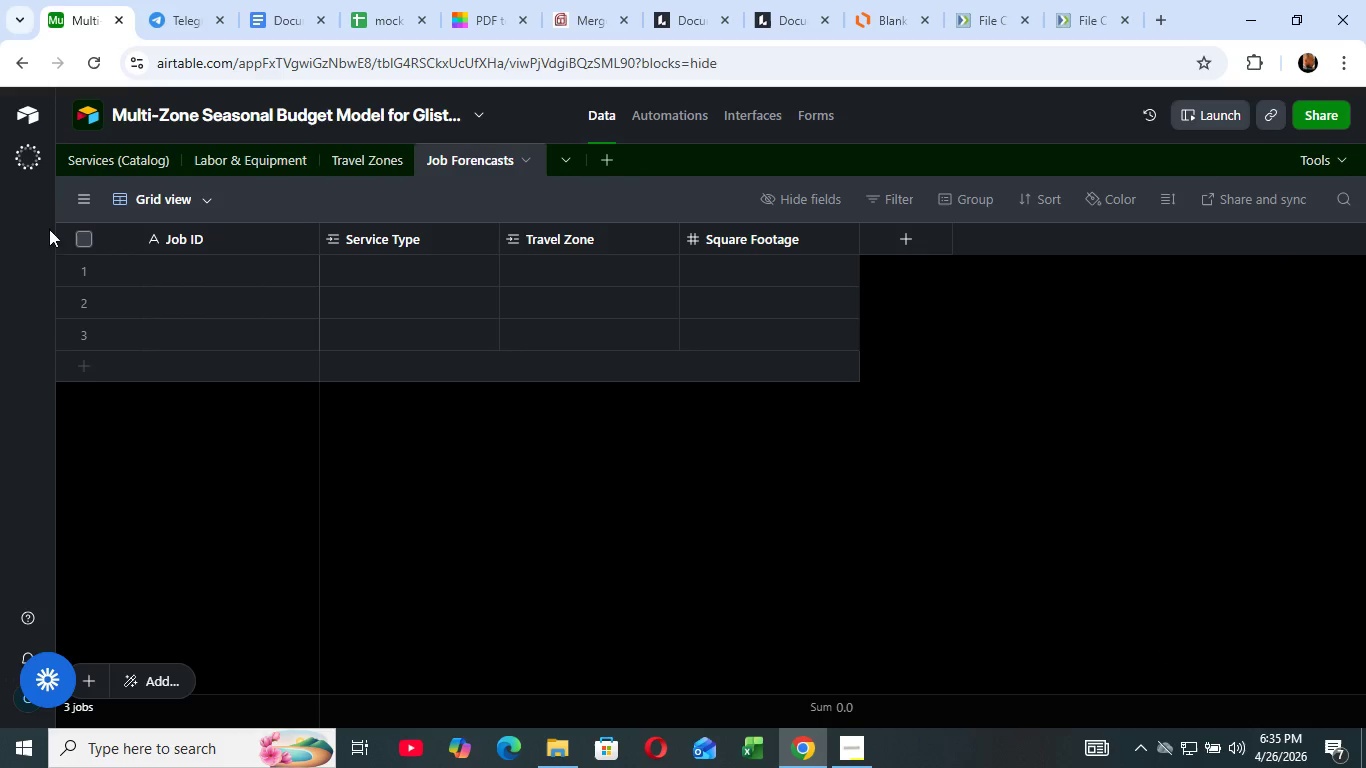 
wait(5.86)
 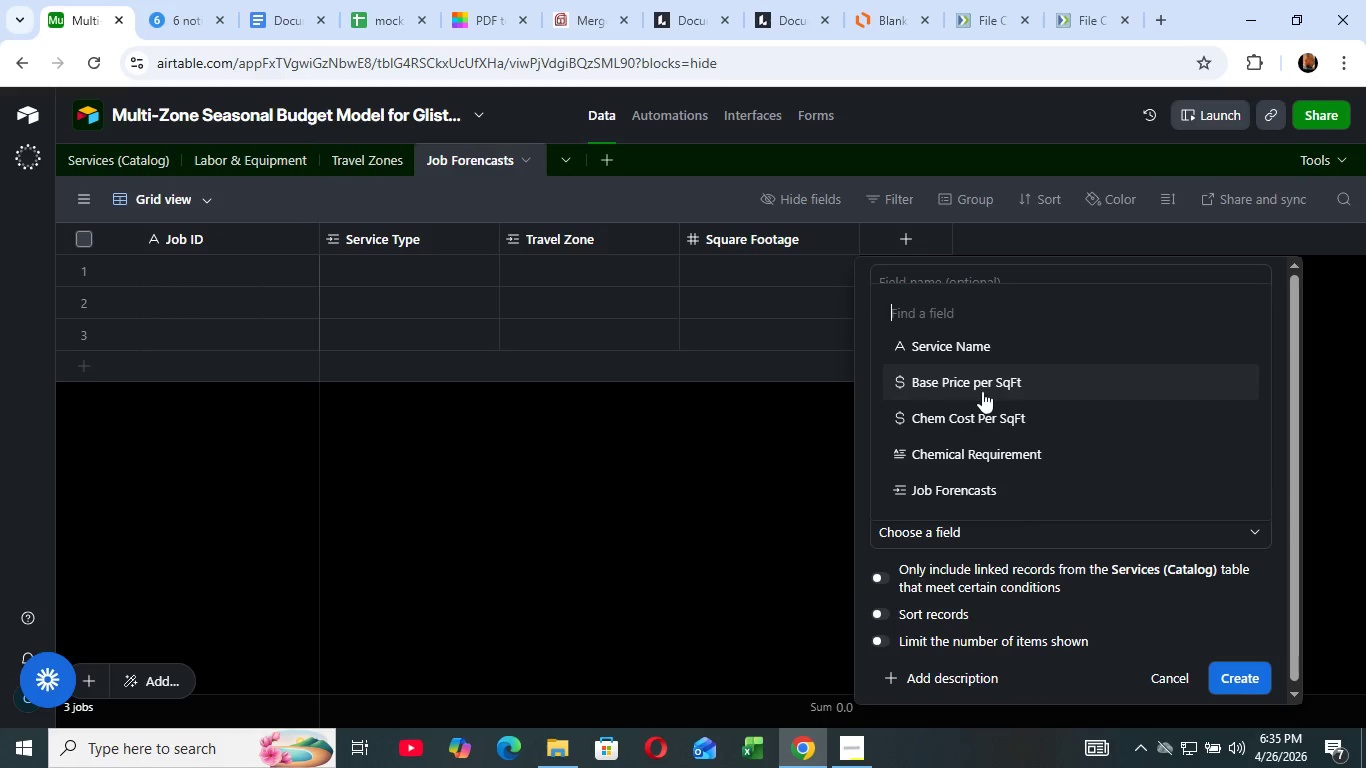 
left_click([275, 149])
 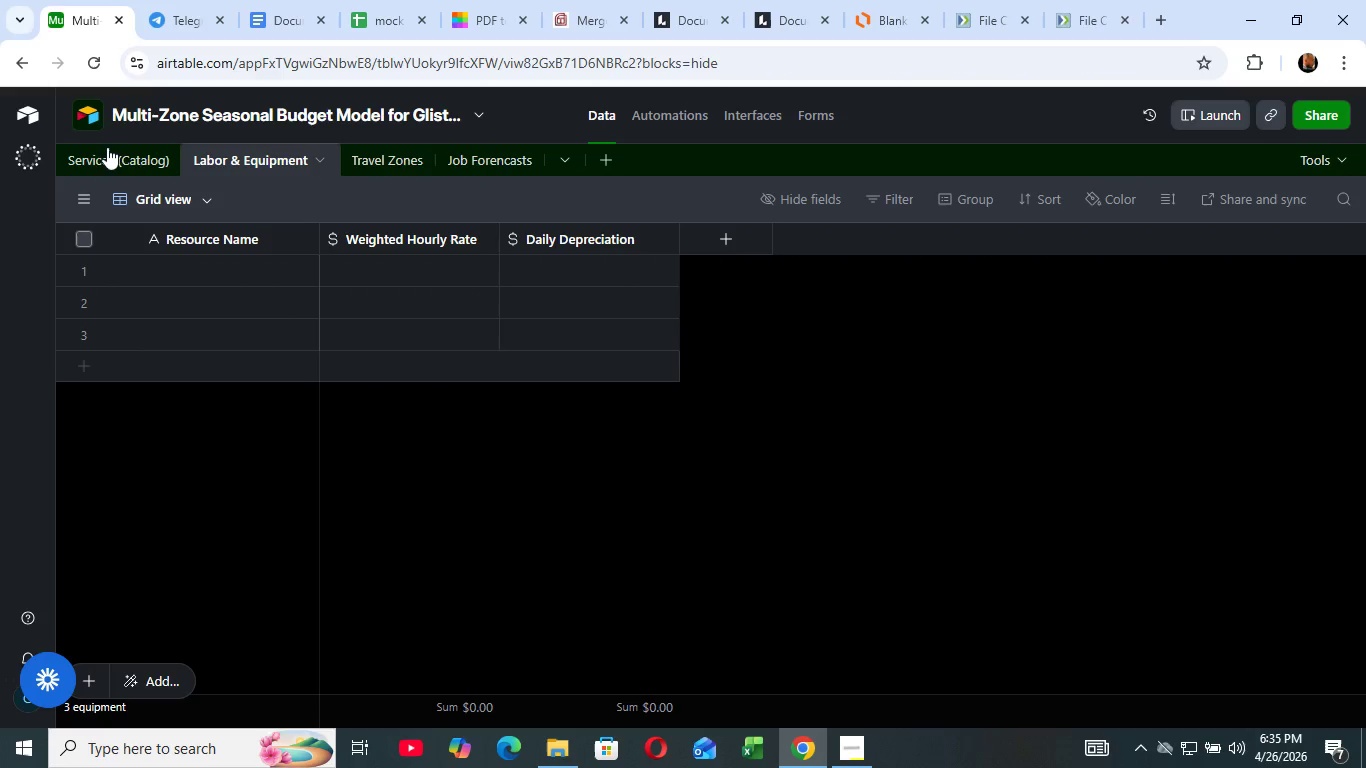 
mouse_move([132, 158])
 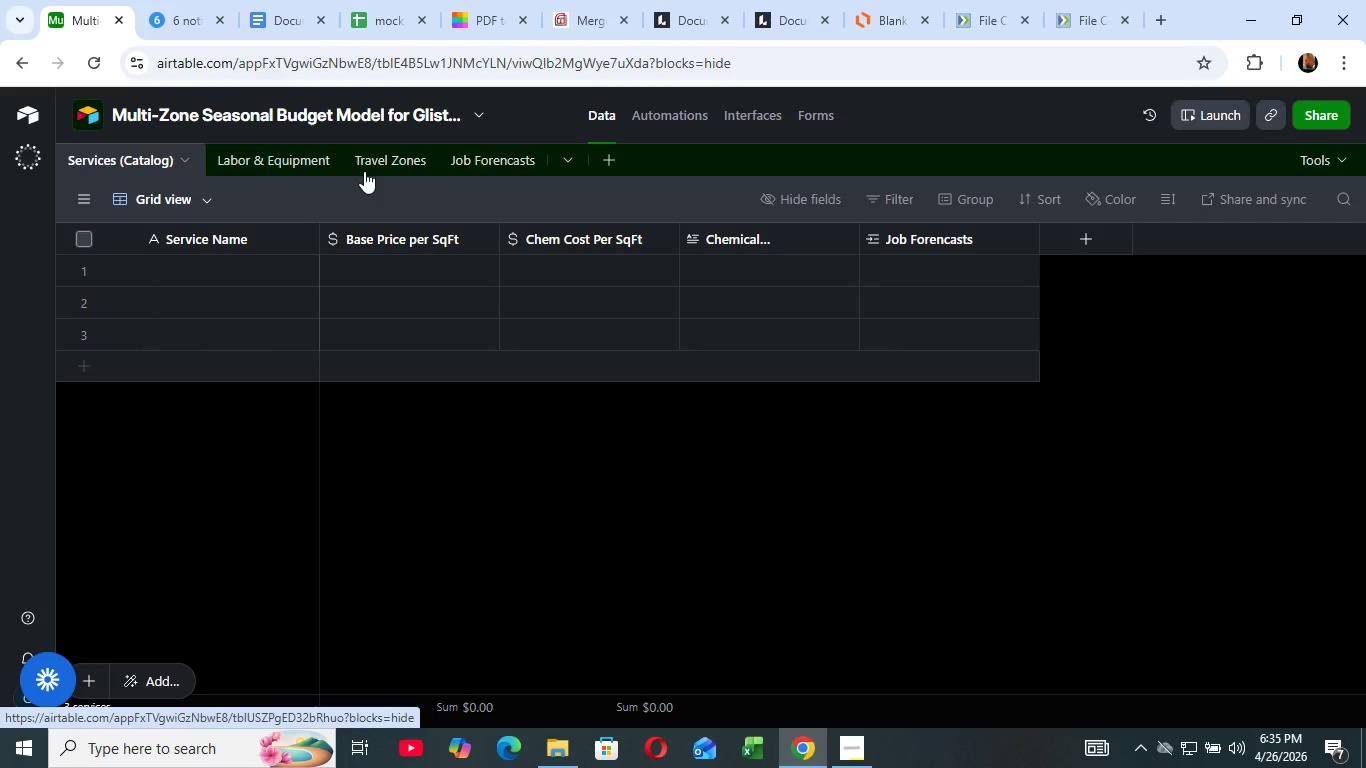 
wait(5.73)
 